 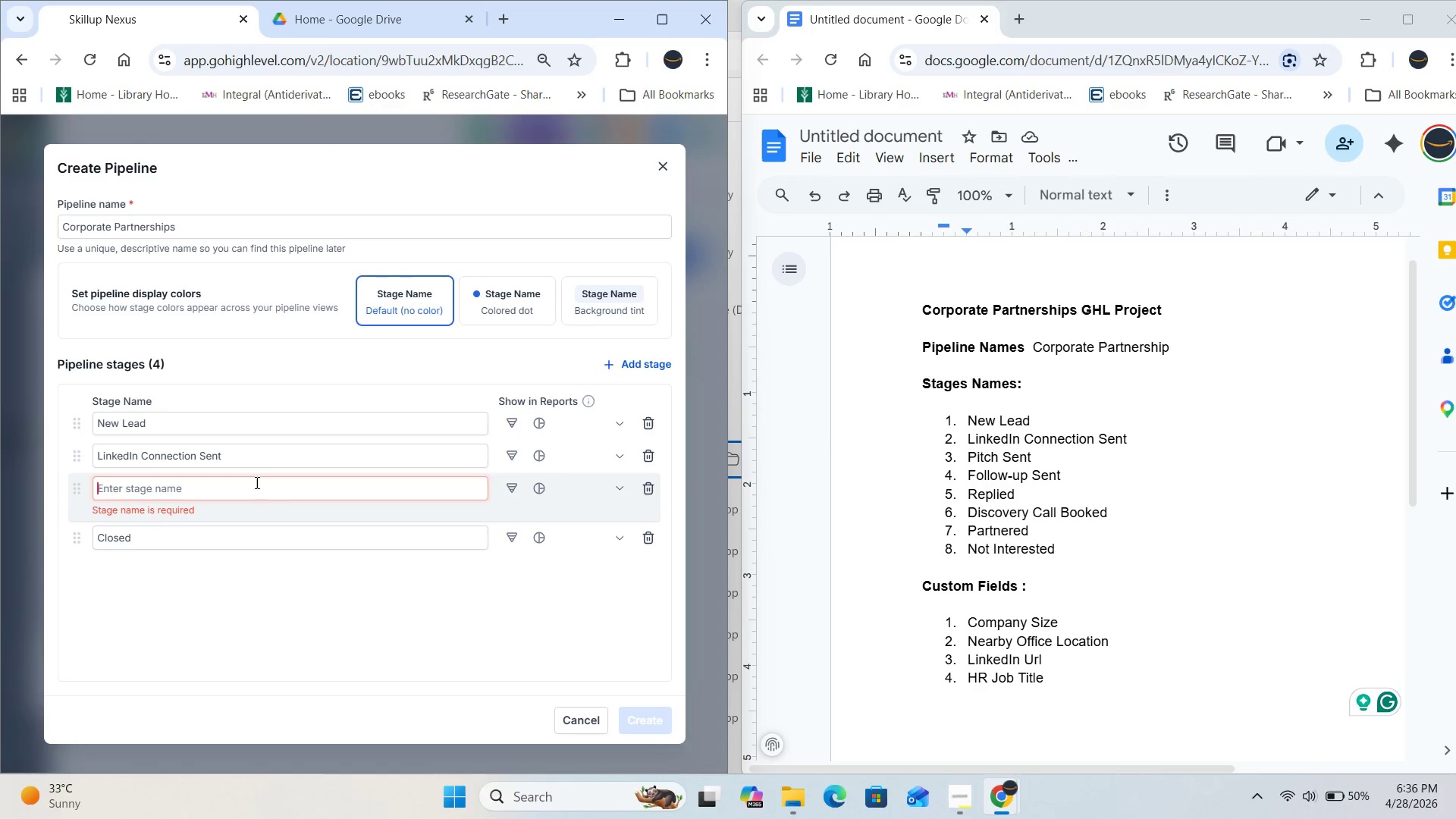 
key(Control+ControlLeft)
 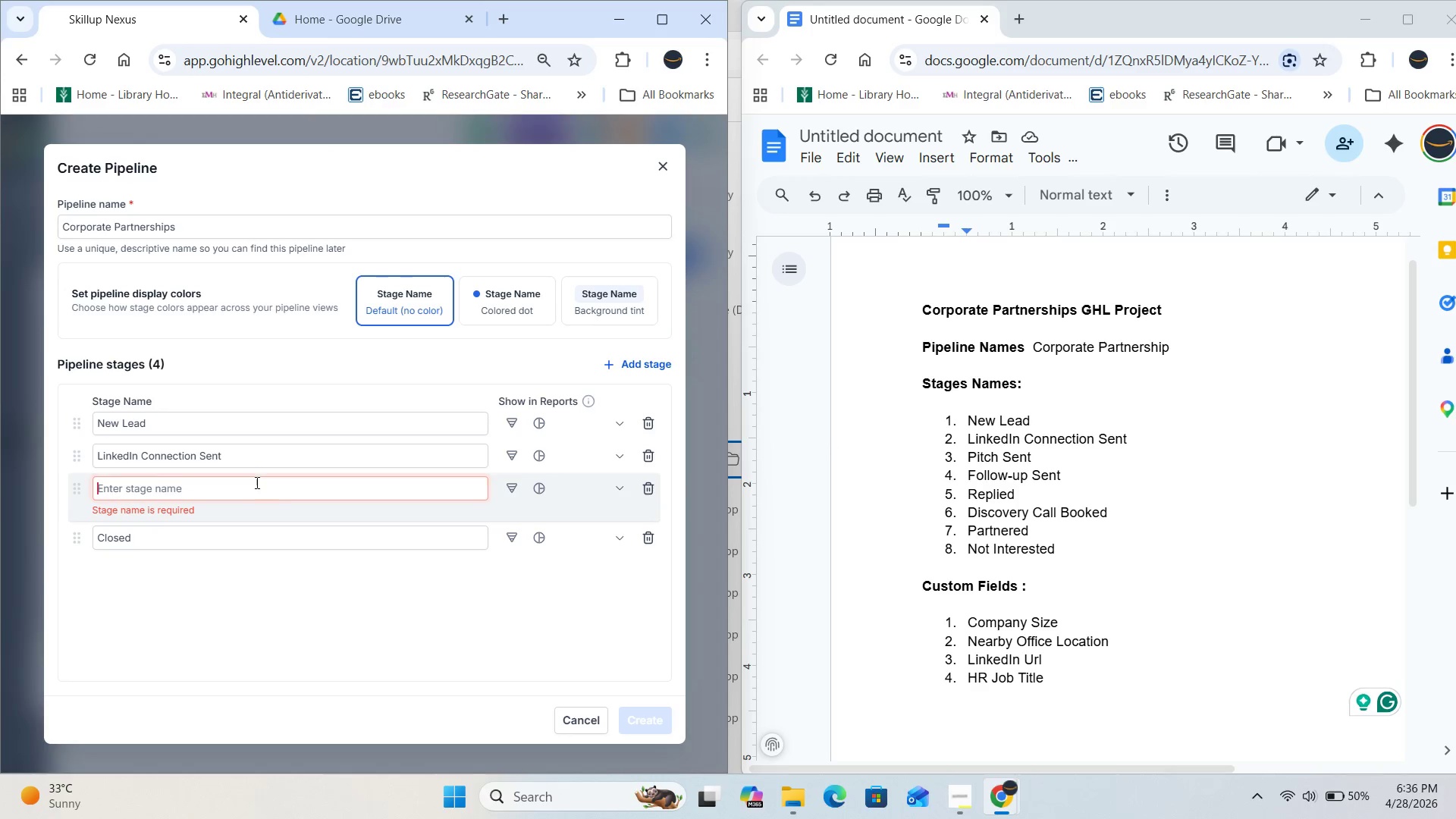 
key(Control+V)
 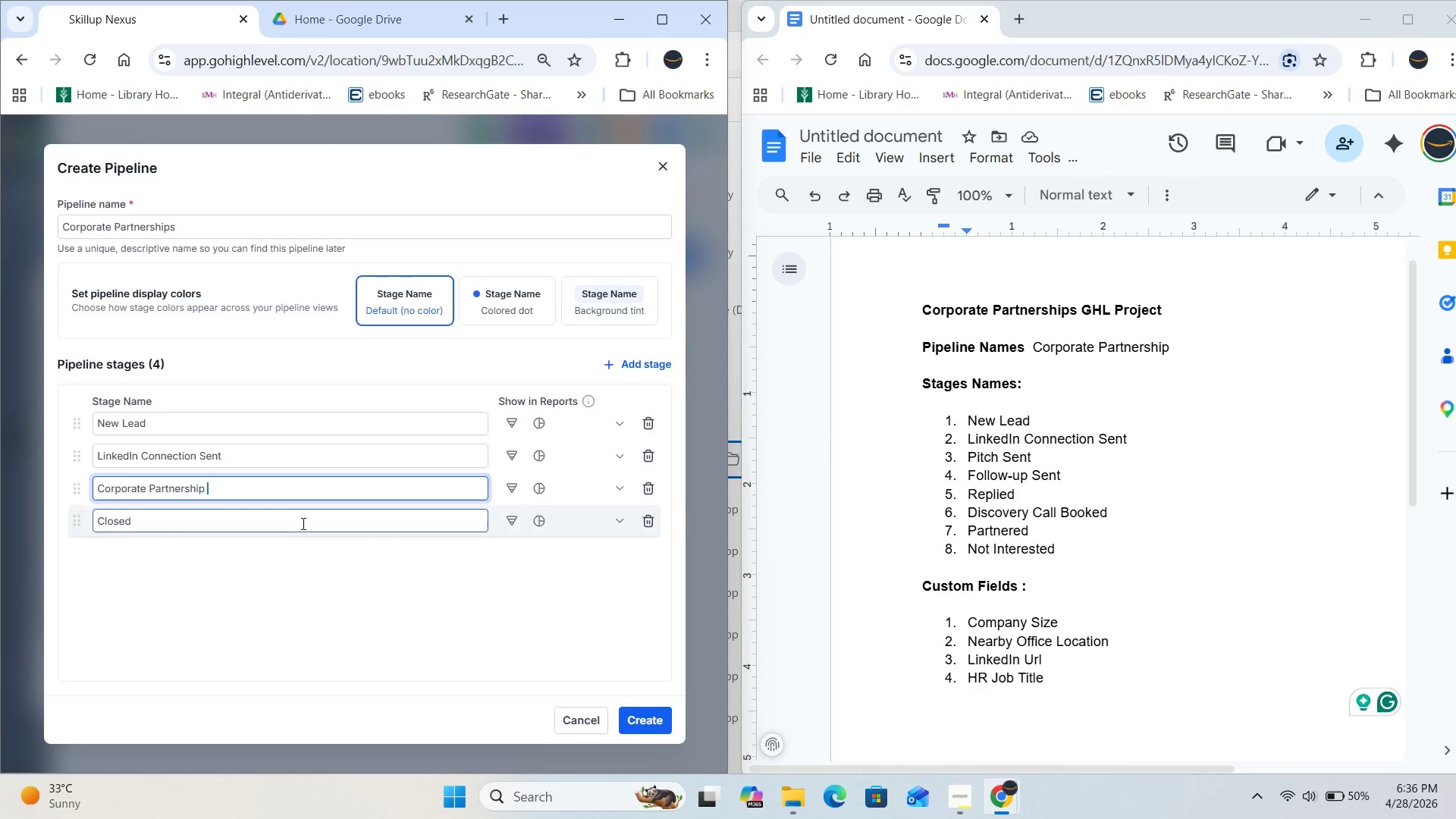 
key(Control+A)
 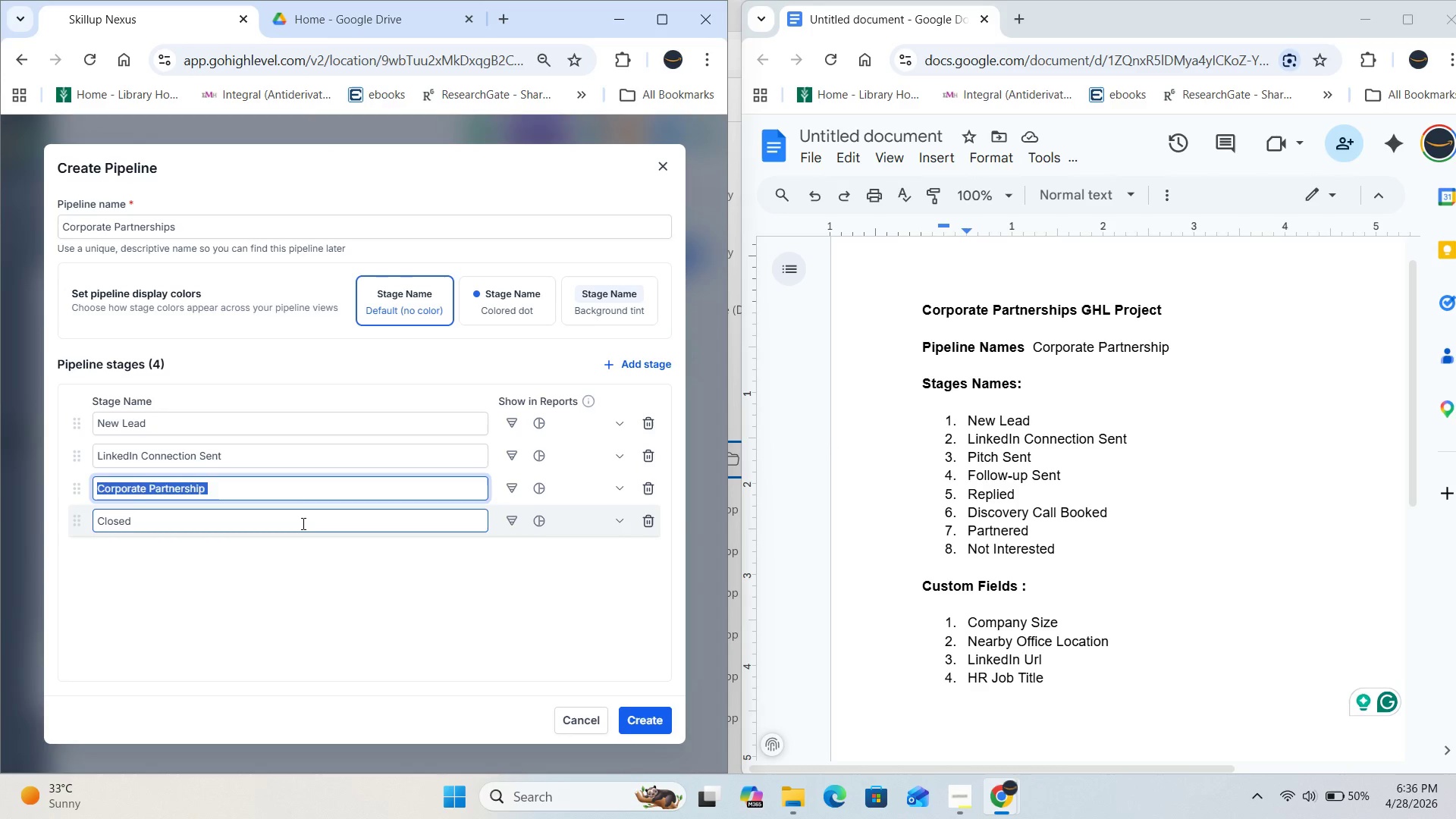 
key(Backspace)
 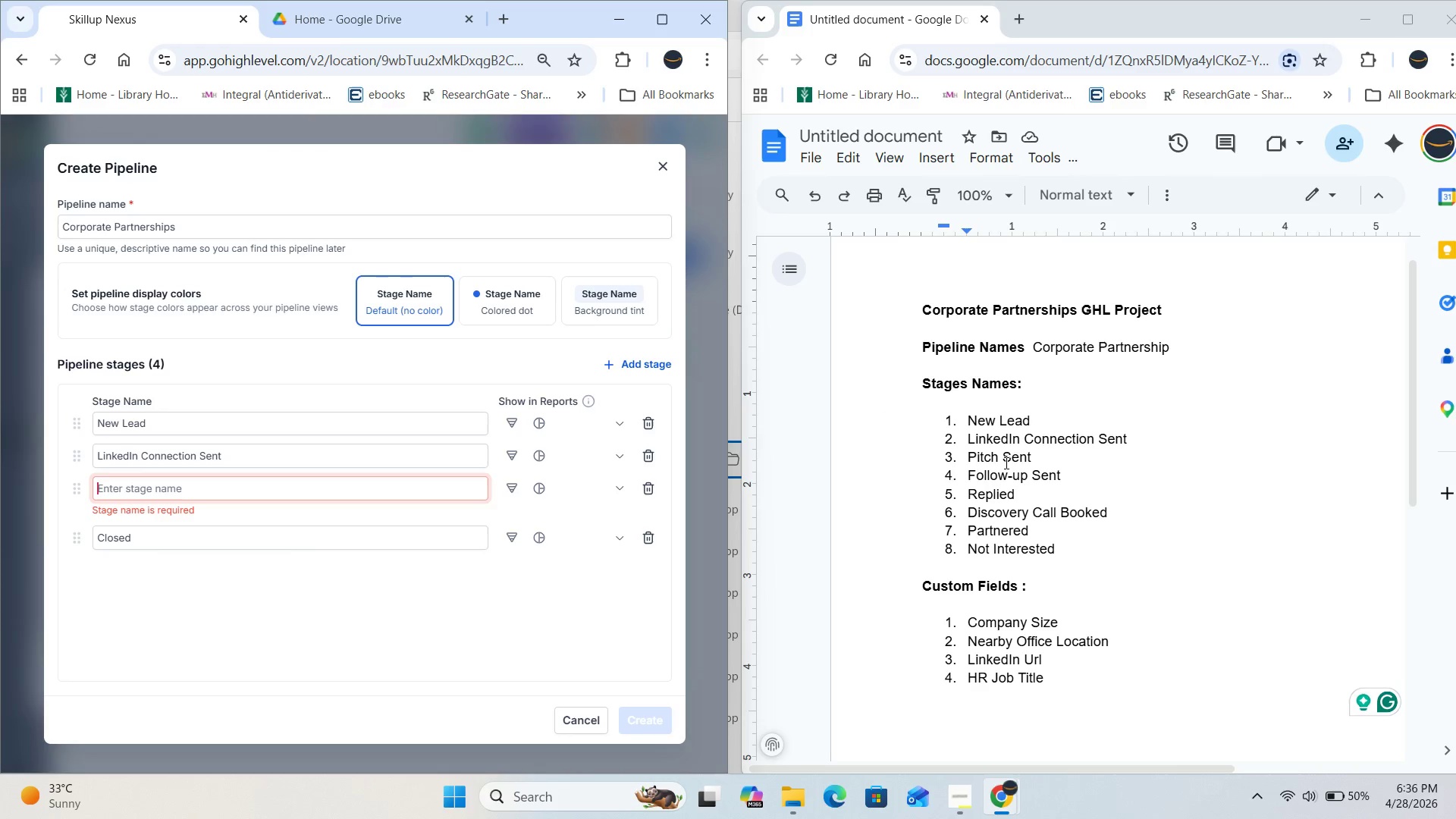 
left_click_drag(start_coordinate=[1031, 460], to_coordinate=[971, 453])
 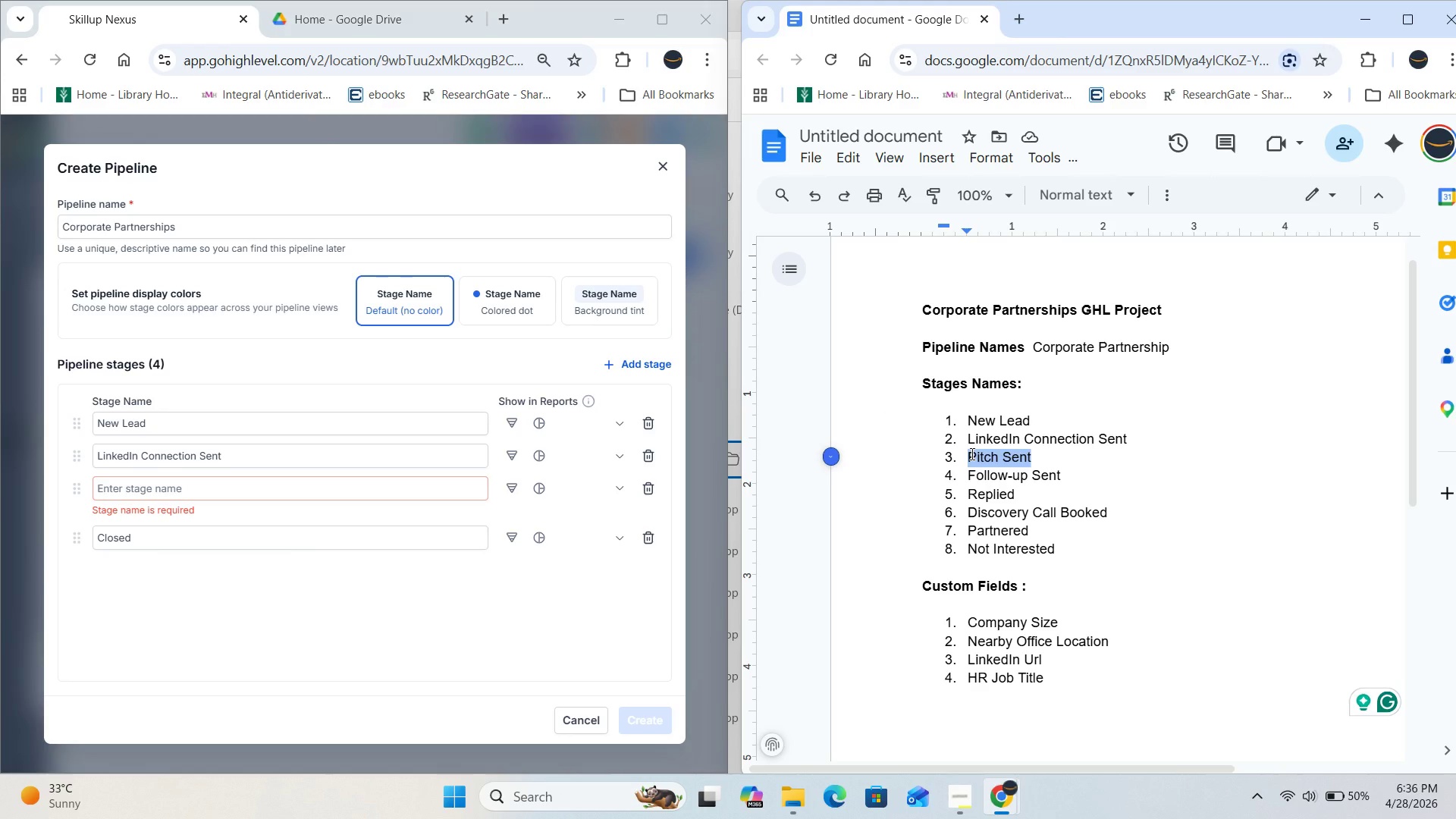 
key(Control+C)
 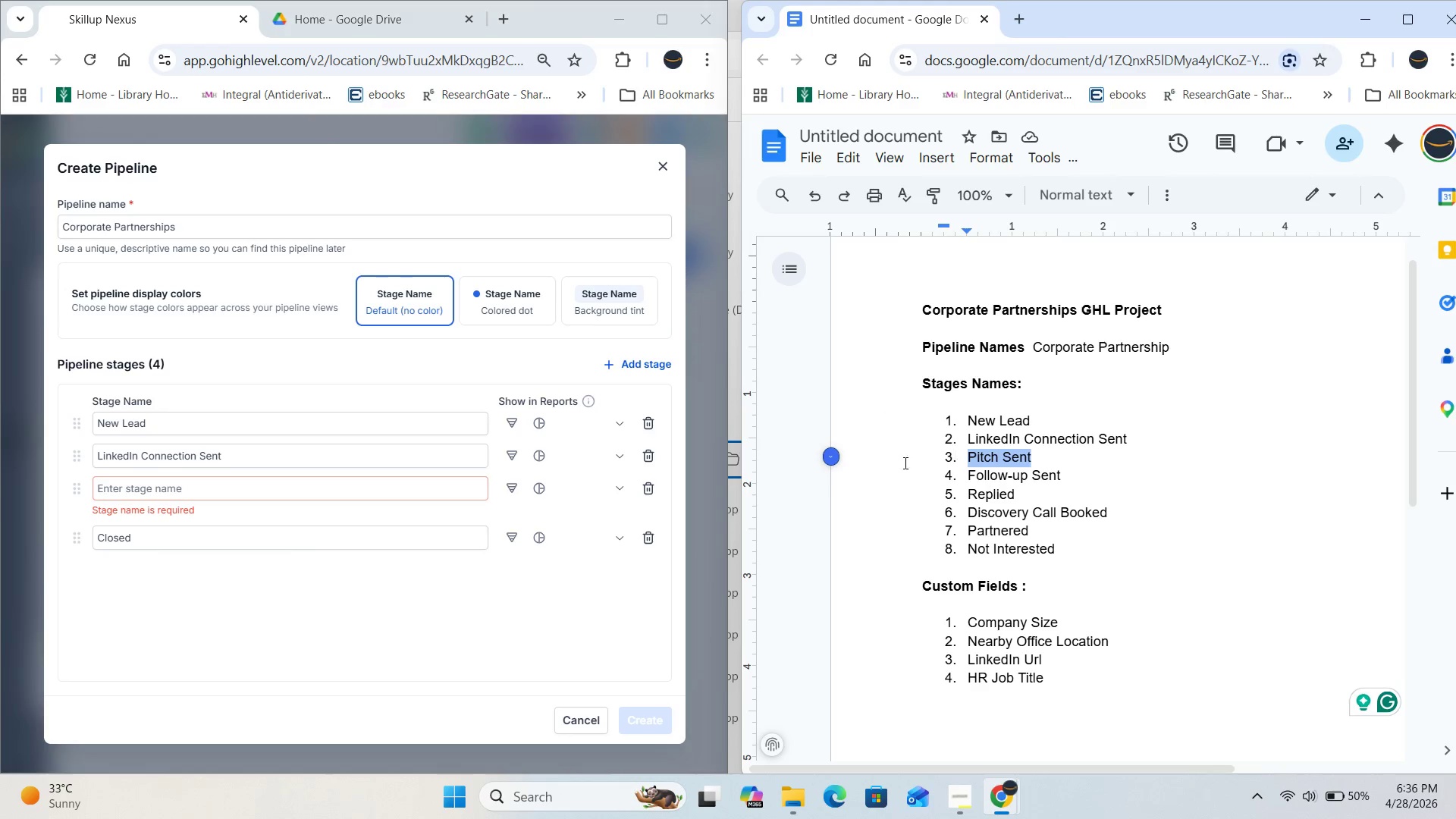 
key(Control+C)
 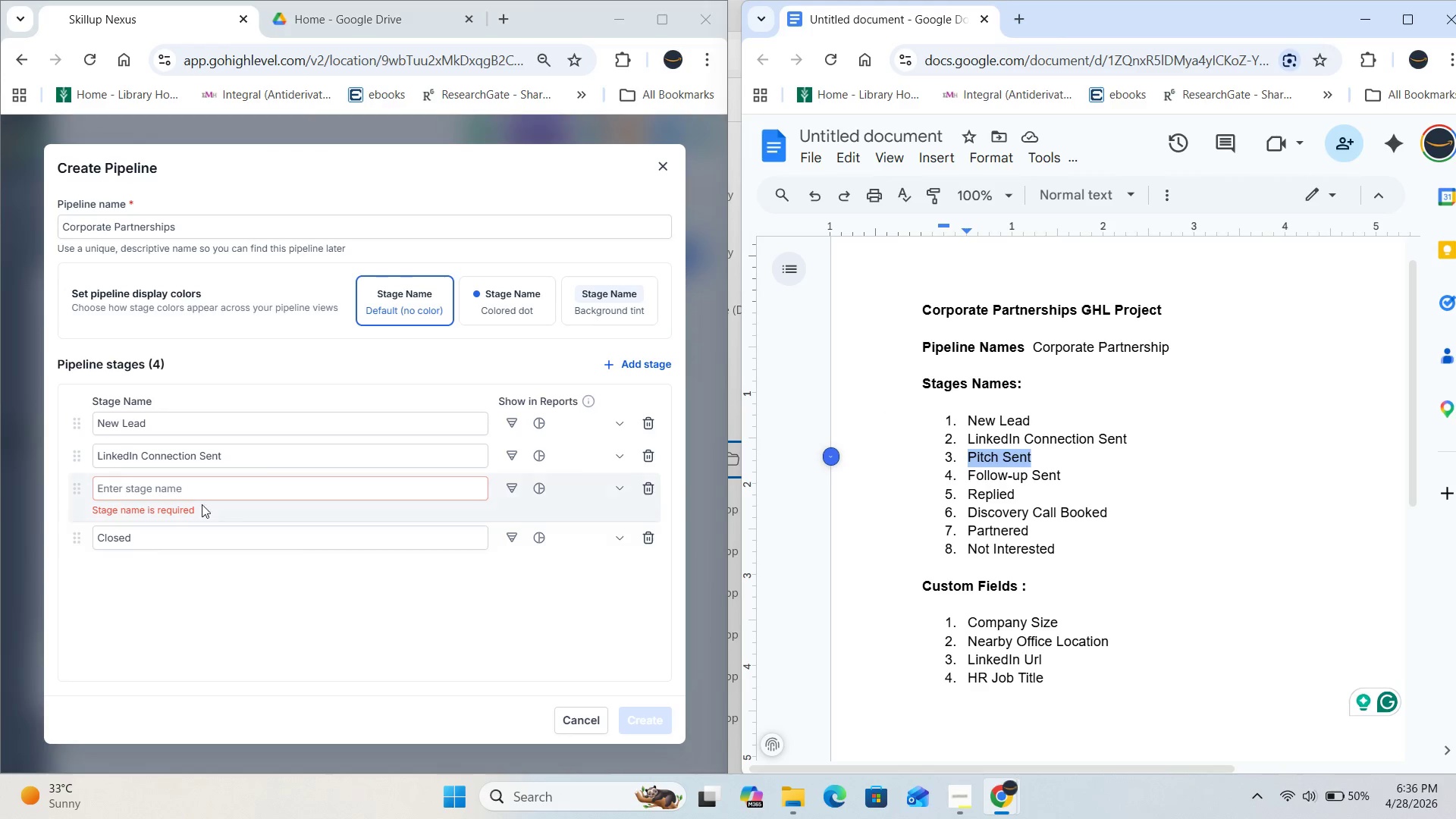 
left_click([199, 491])
 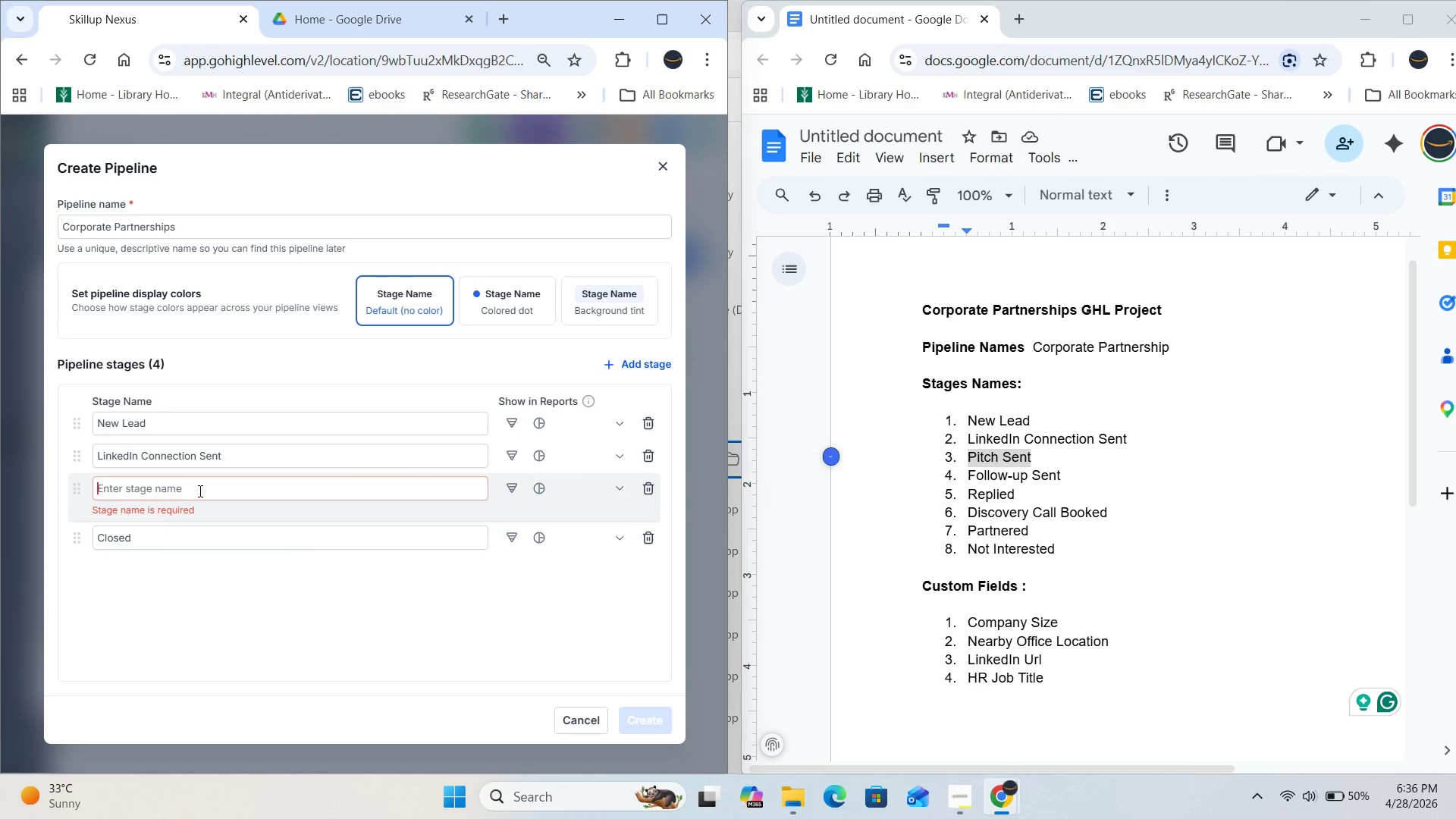 
key(Control+V)
 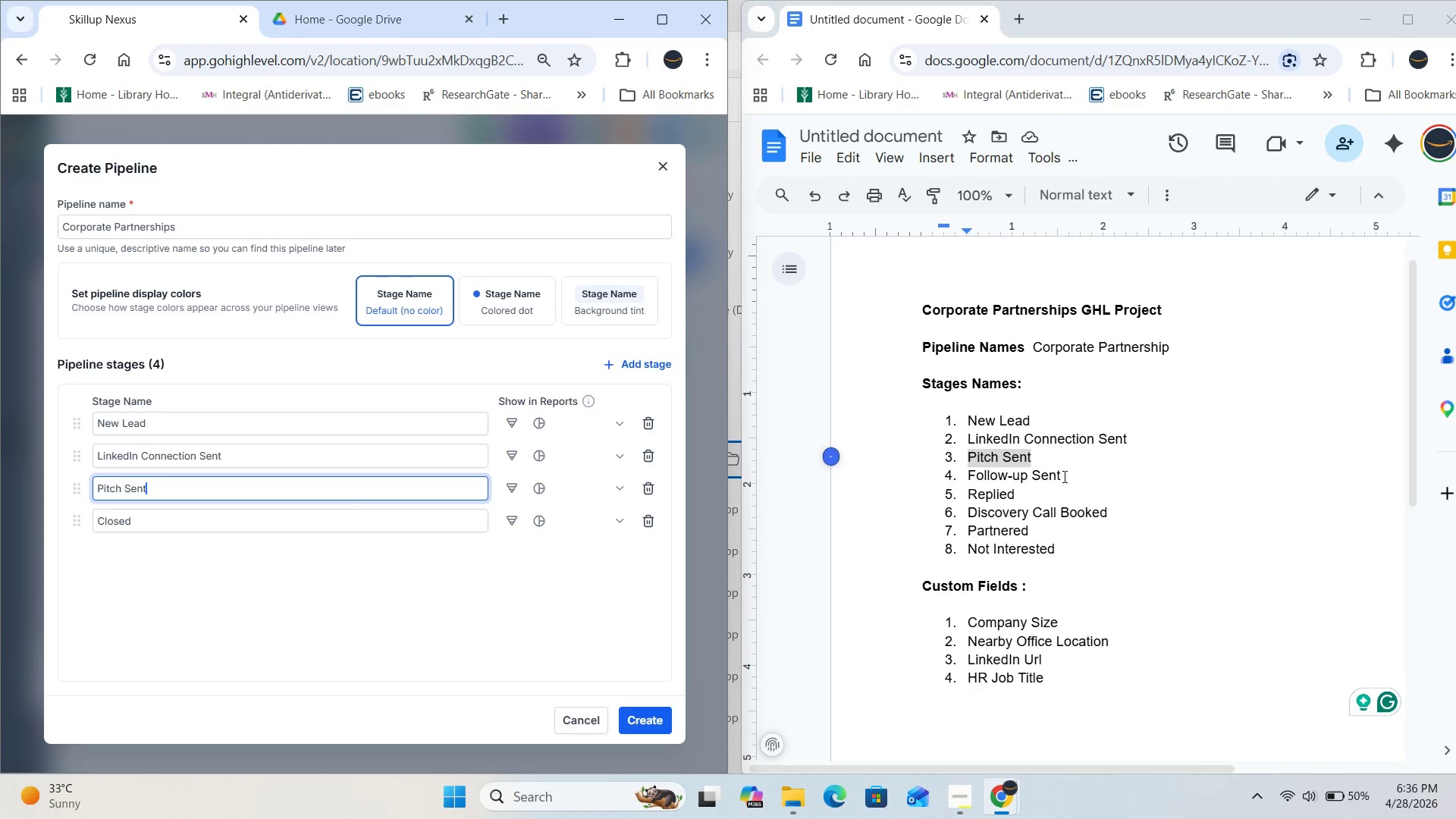 
left_click_drag(start_coordinate=[1065, 477], to_coordinate=[970, 478])
 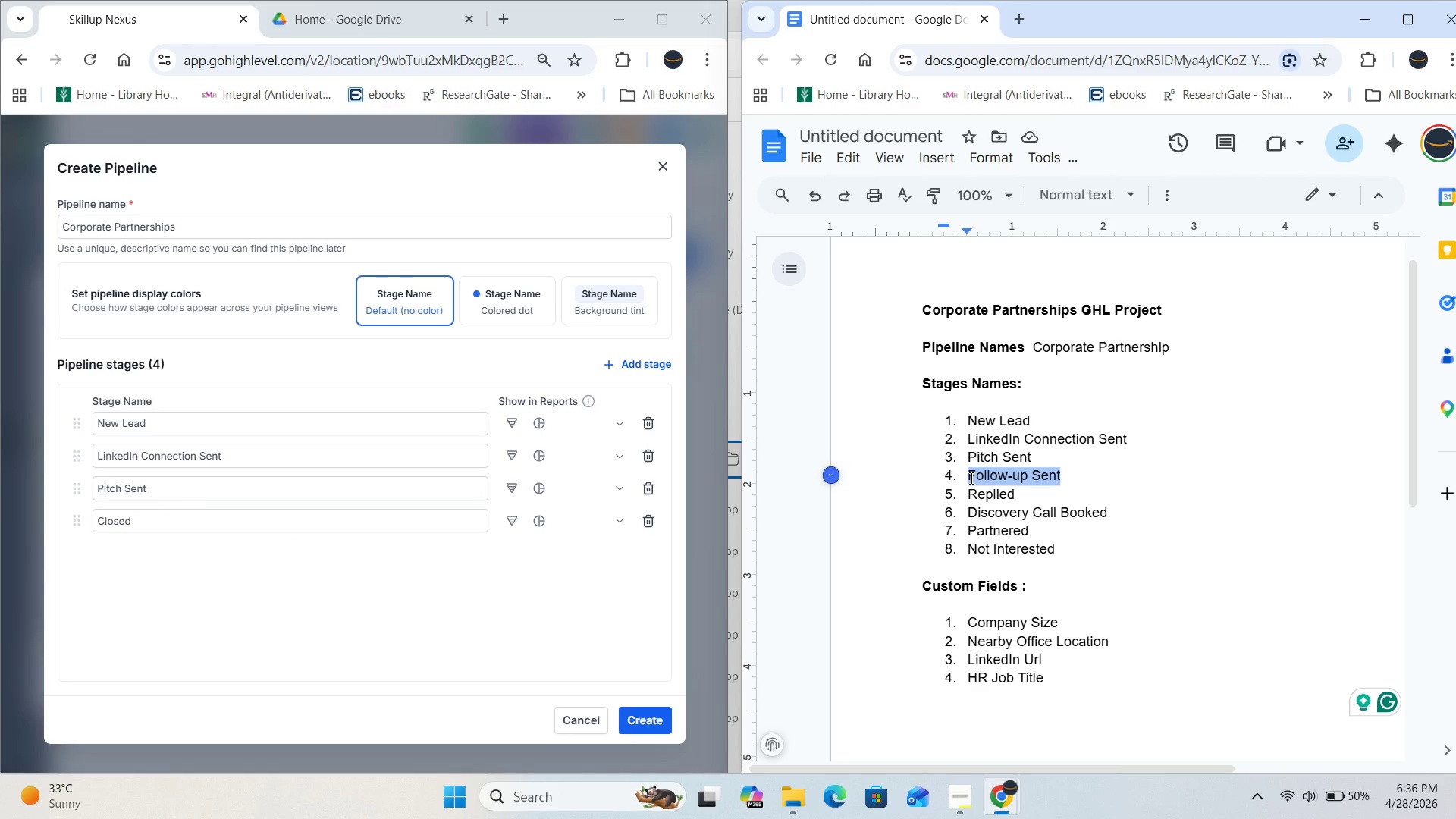 
key(Control+C)
 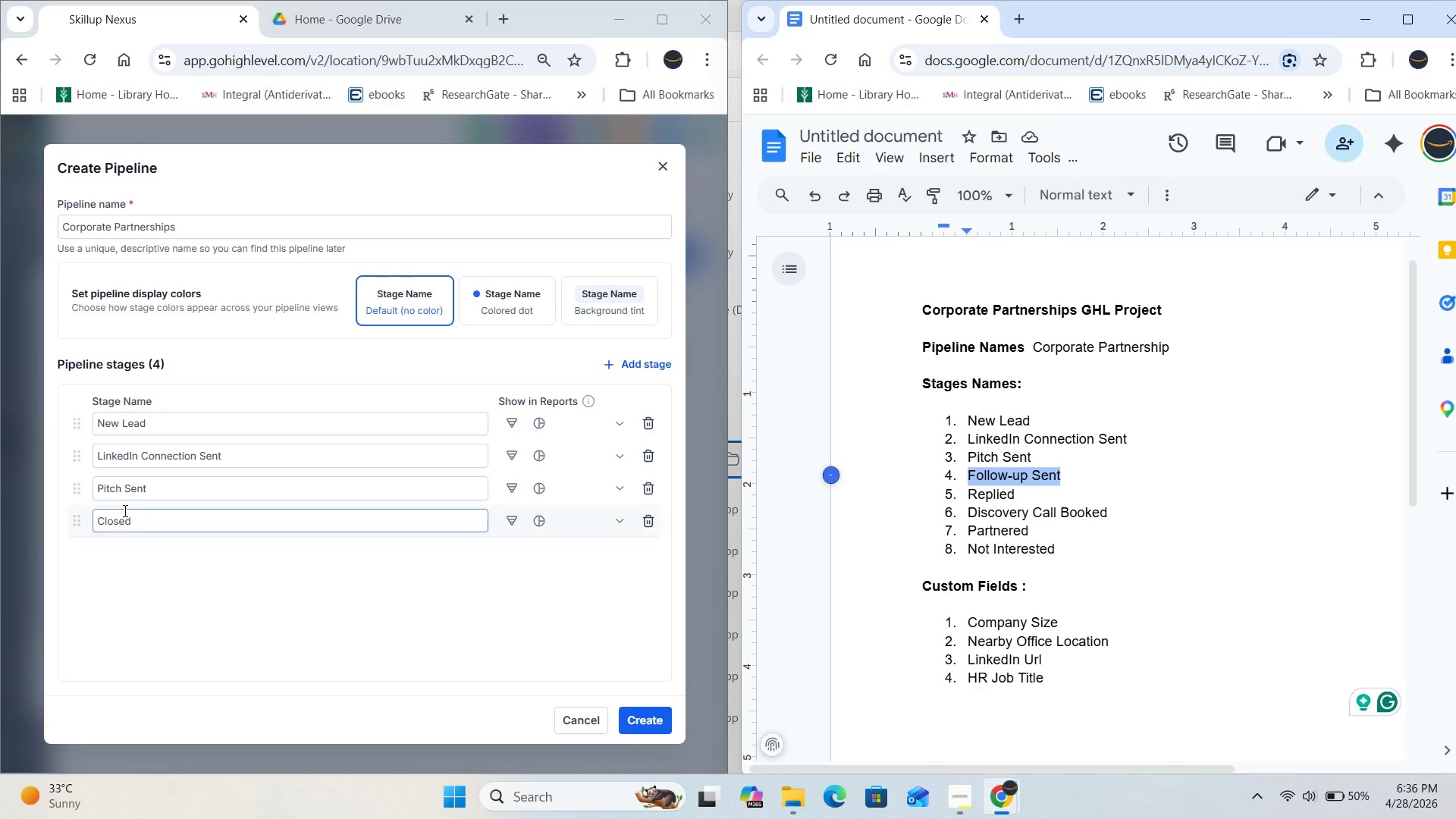 
left_click([153, 522])
 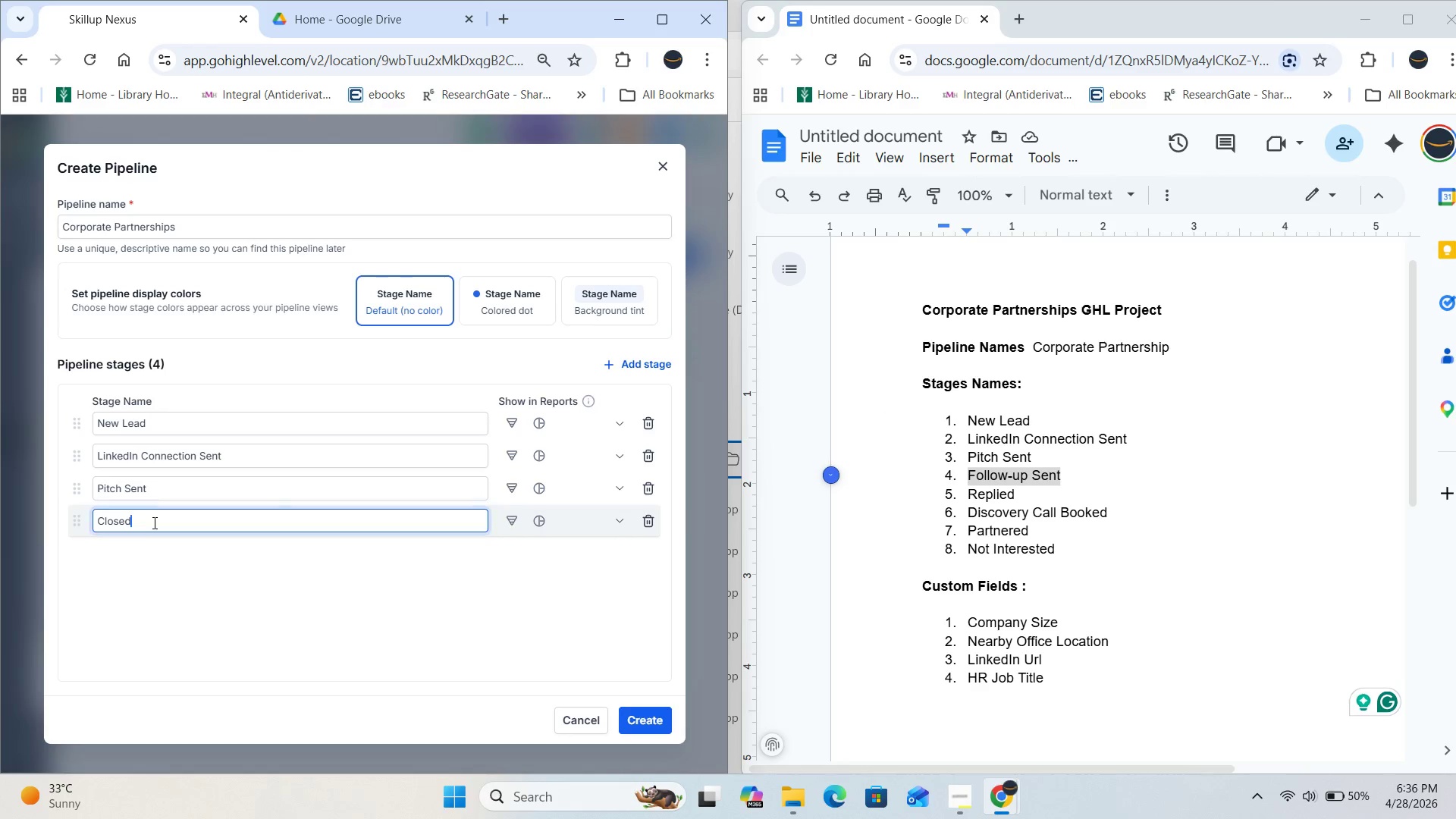 
key(Control+A)
 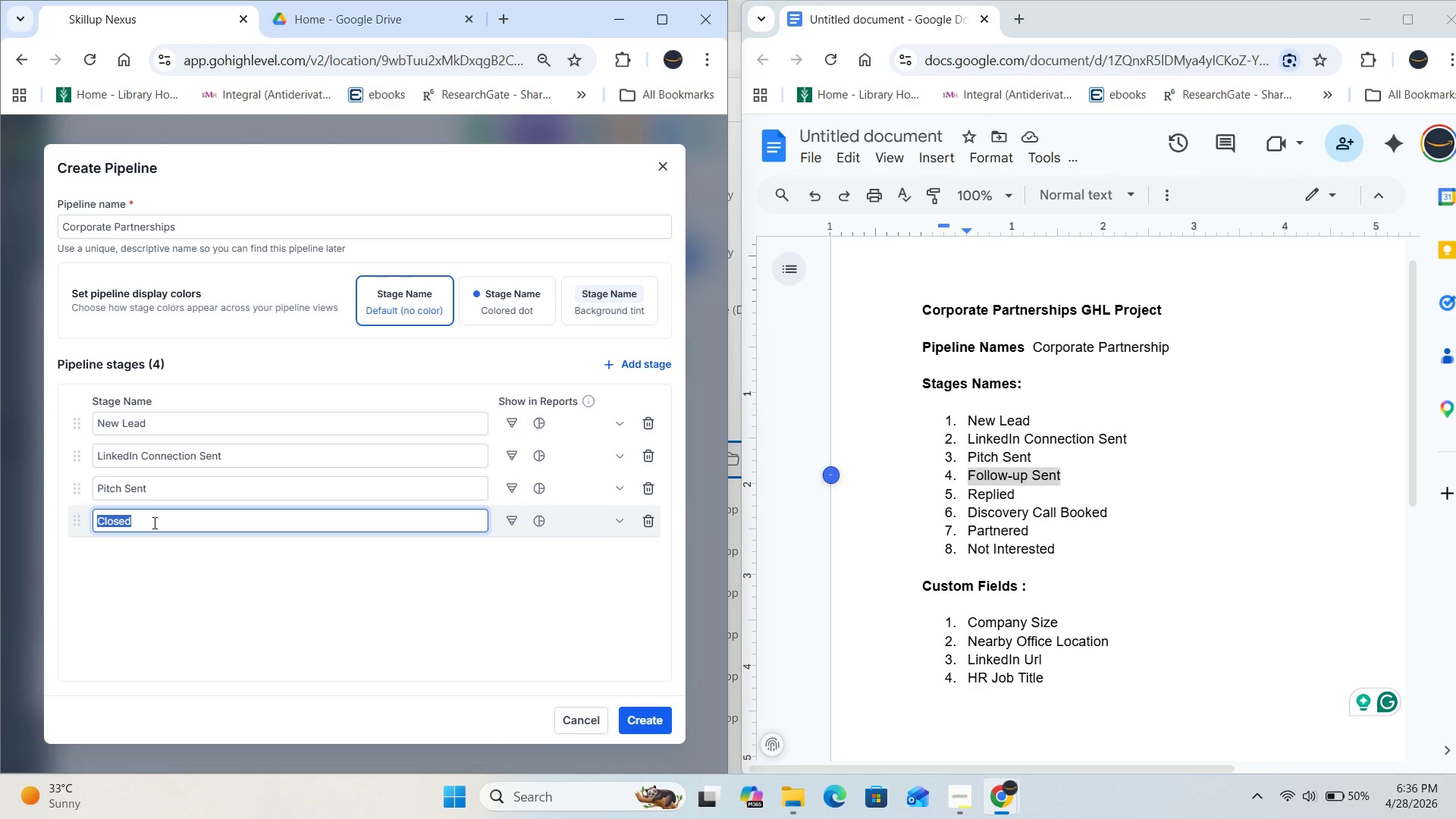 
key(Control+V)
 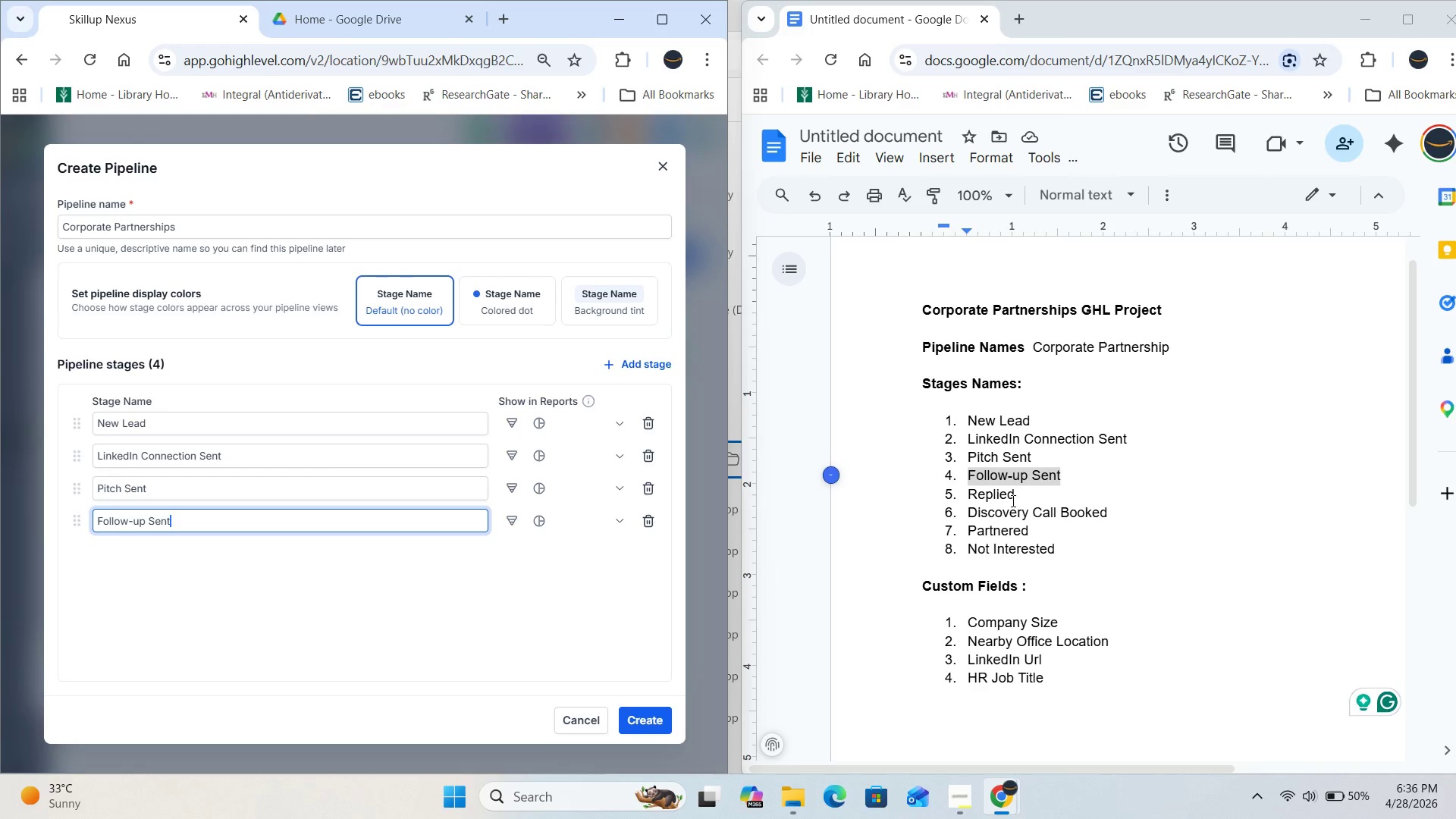 
left_click_drag(start_coordinate=[1018, 498], to_coordinate=[968, 494])
 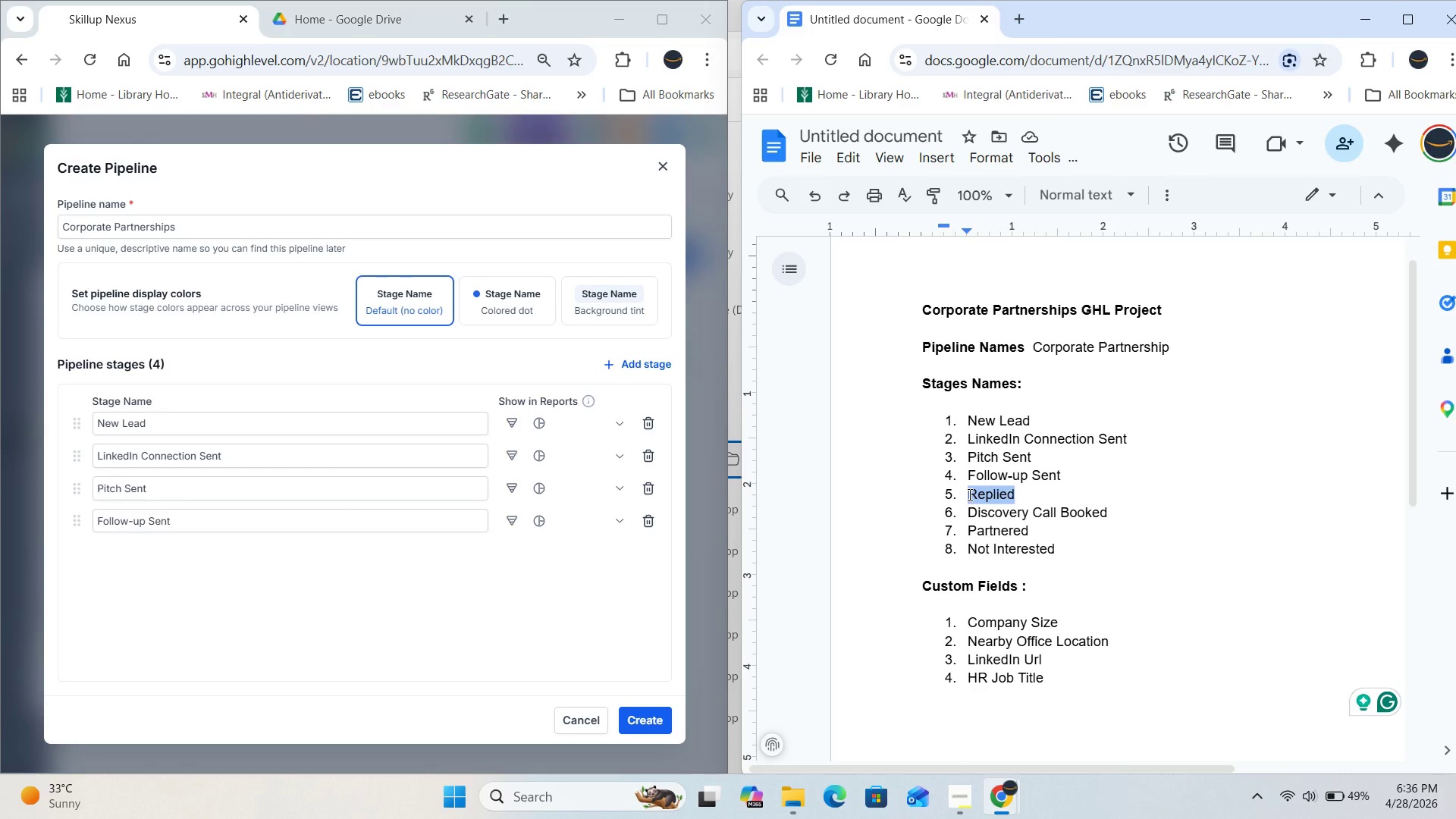 
key(Control+C)
 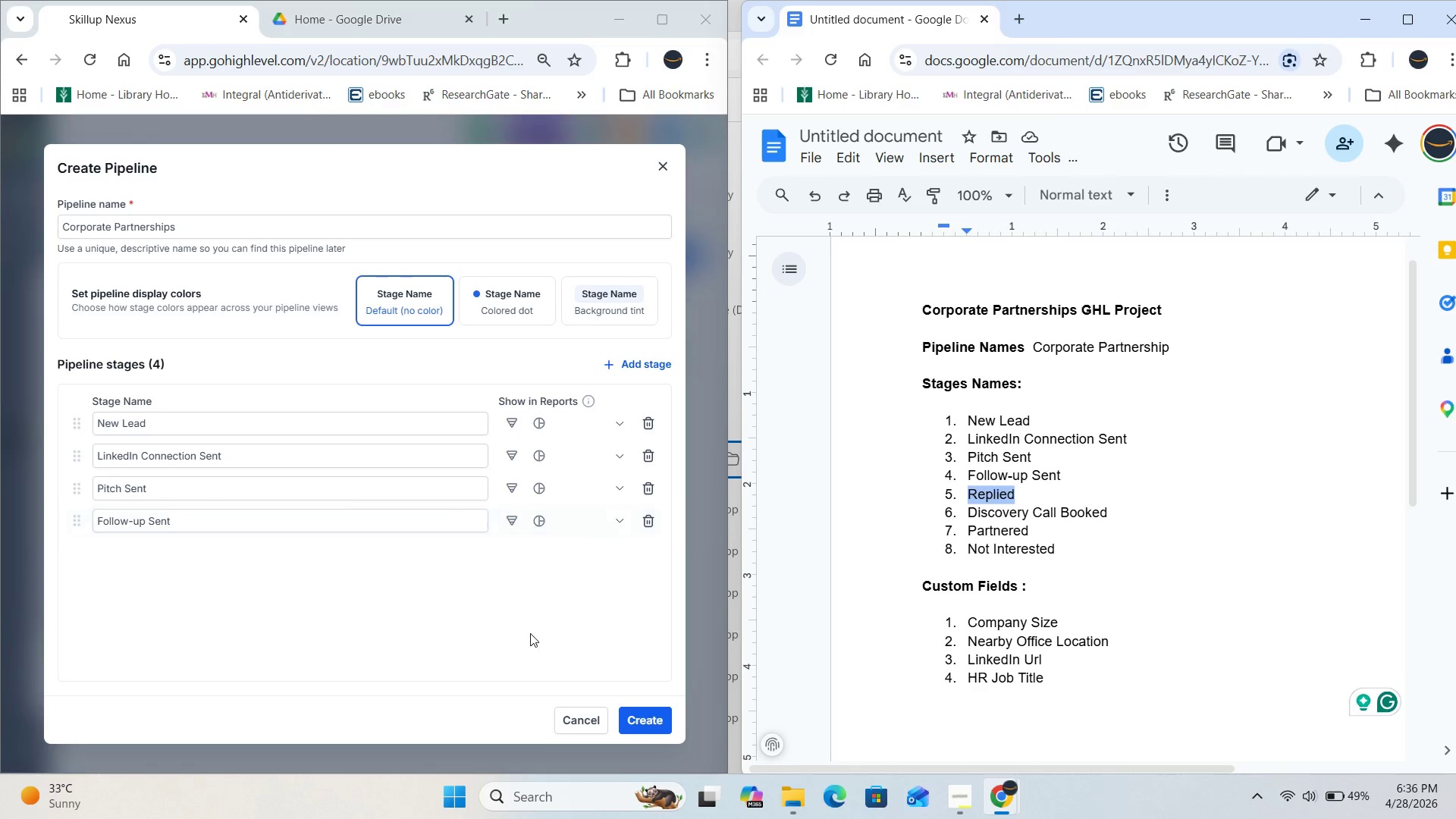 
left_click([319, 627])
 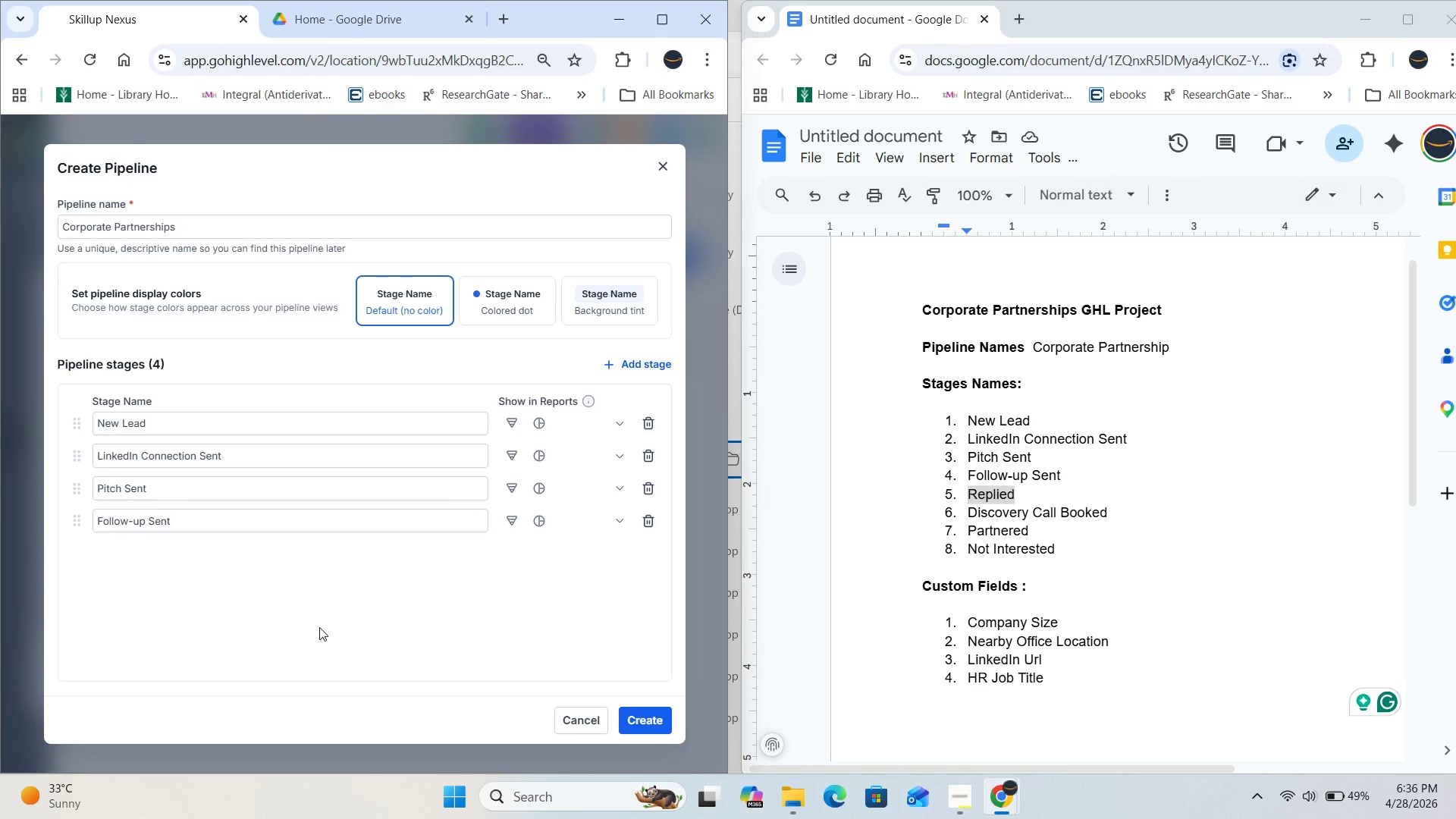 
scroll: coordinate [319, 627], scroll_direction: down, amount: 2.0
 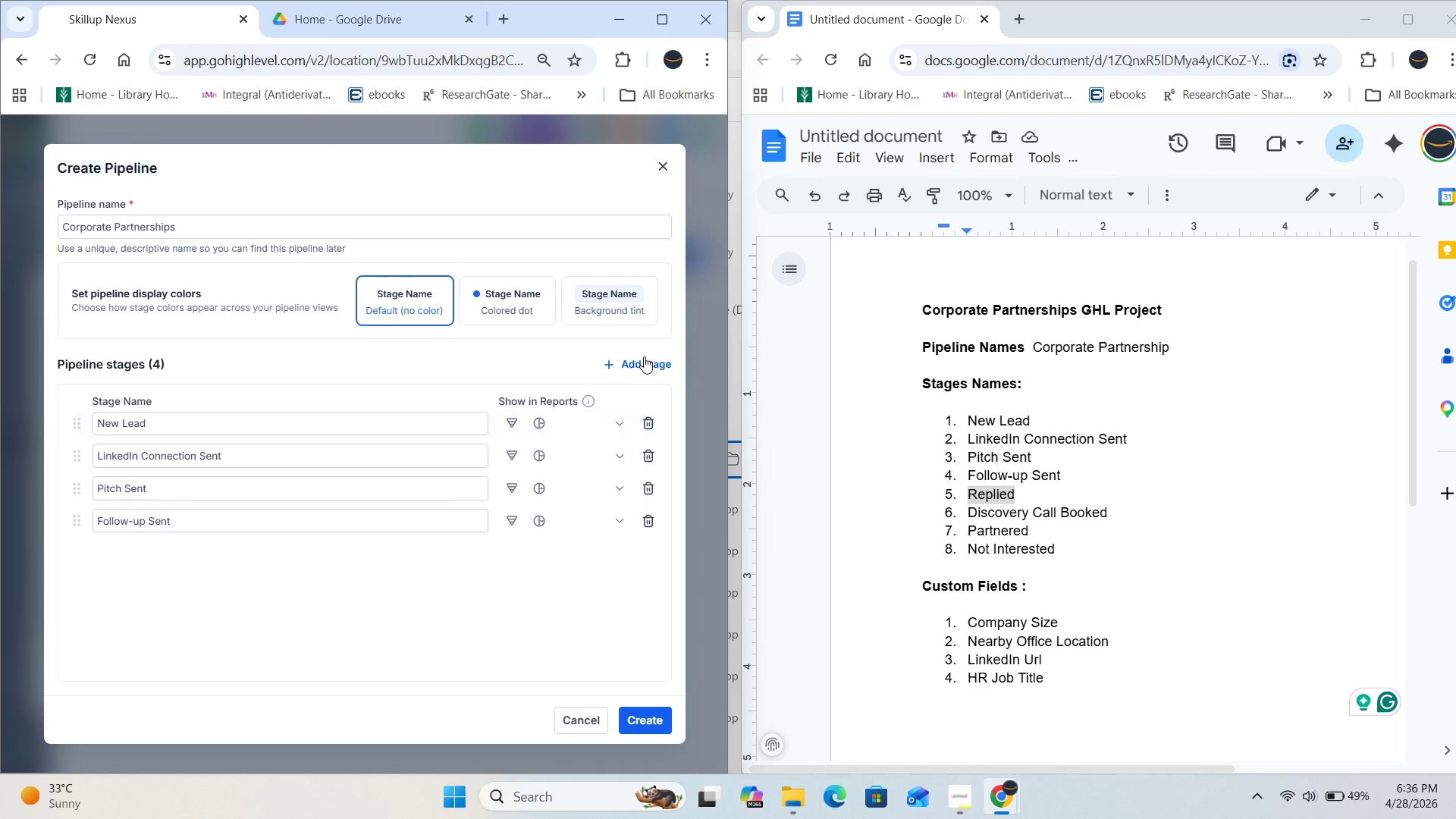 
left_click([644, 356])
 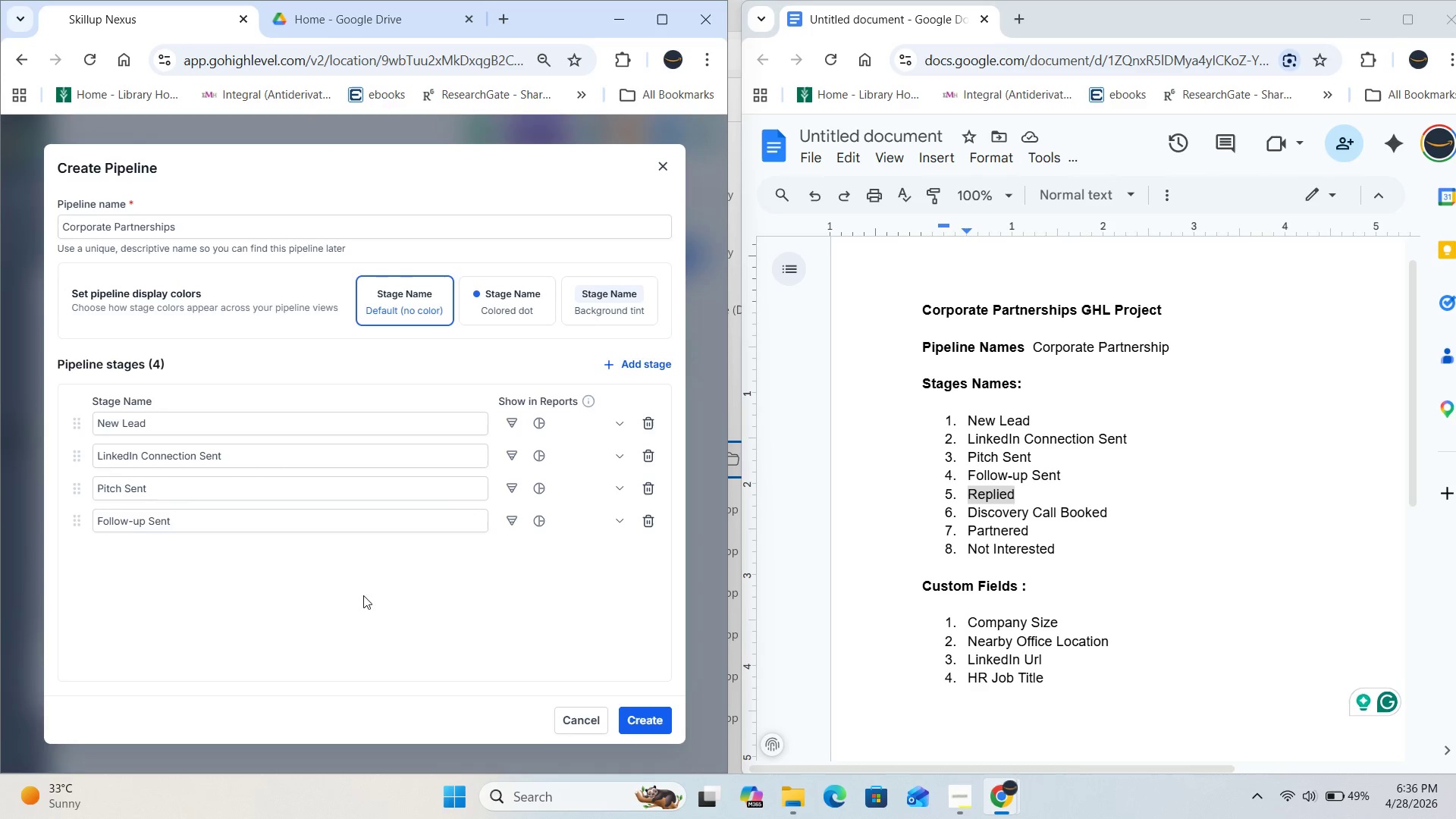 
left_click([257, 620])
 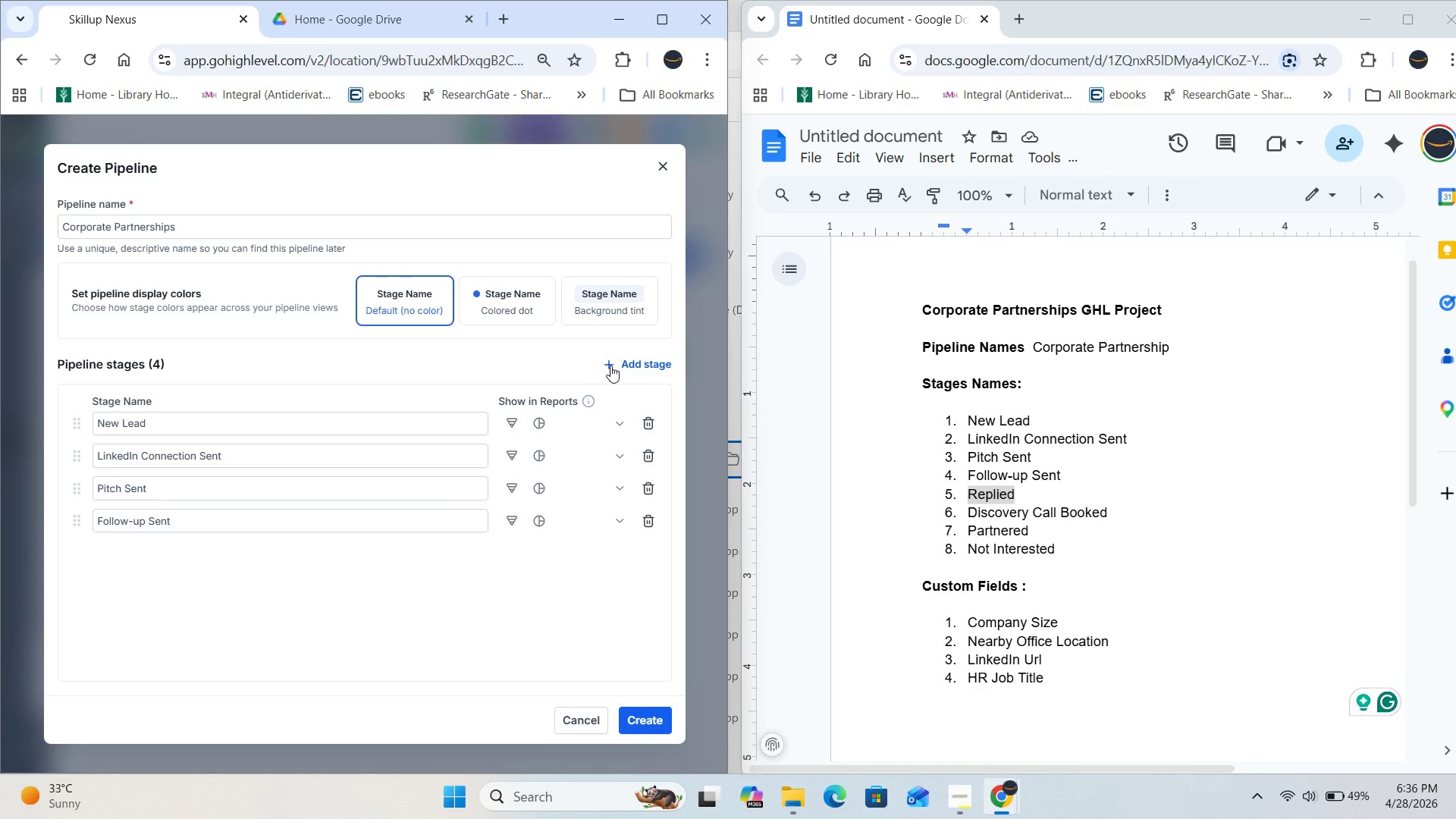 
left_click([610, 366])
 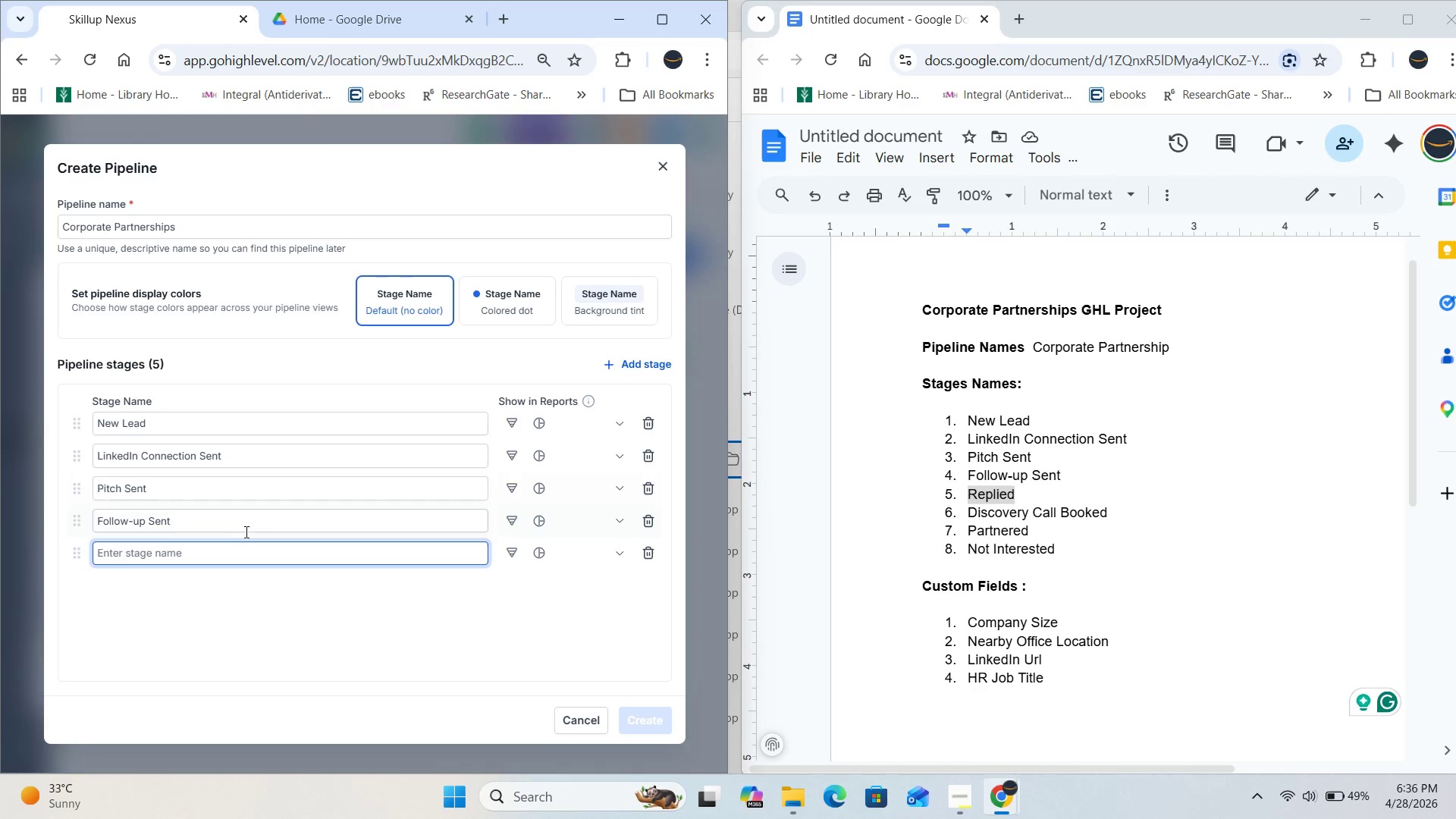 
left_click([192, 557])
 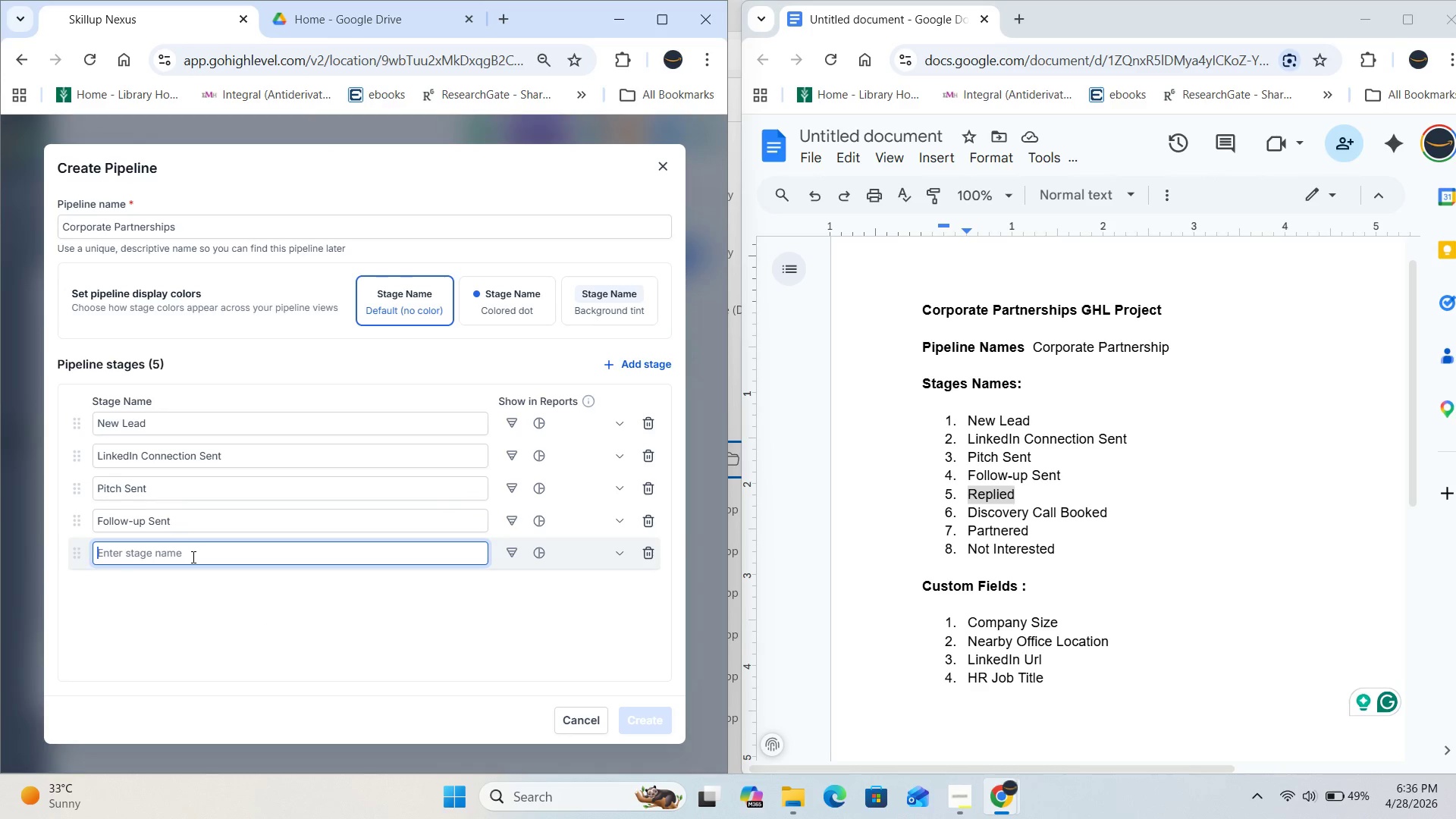 
key(Control+V)
 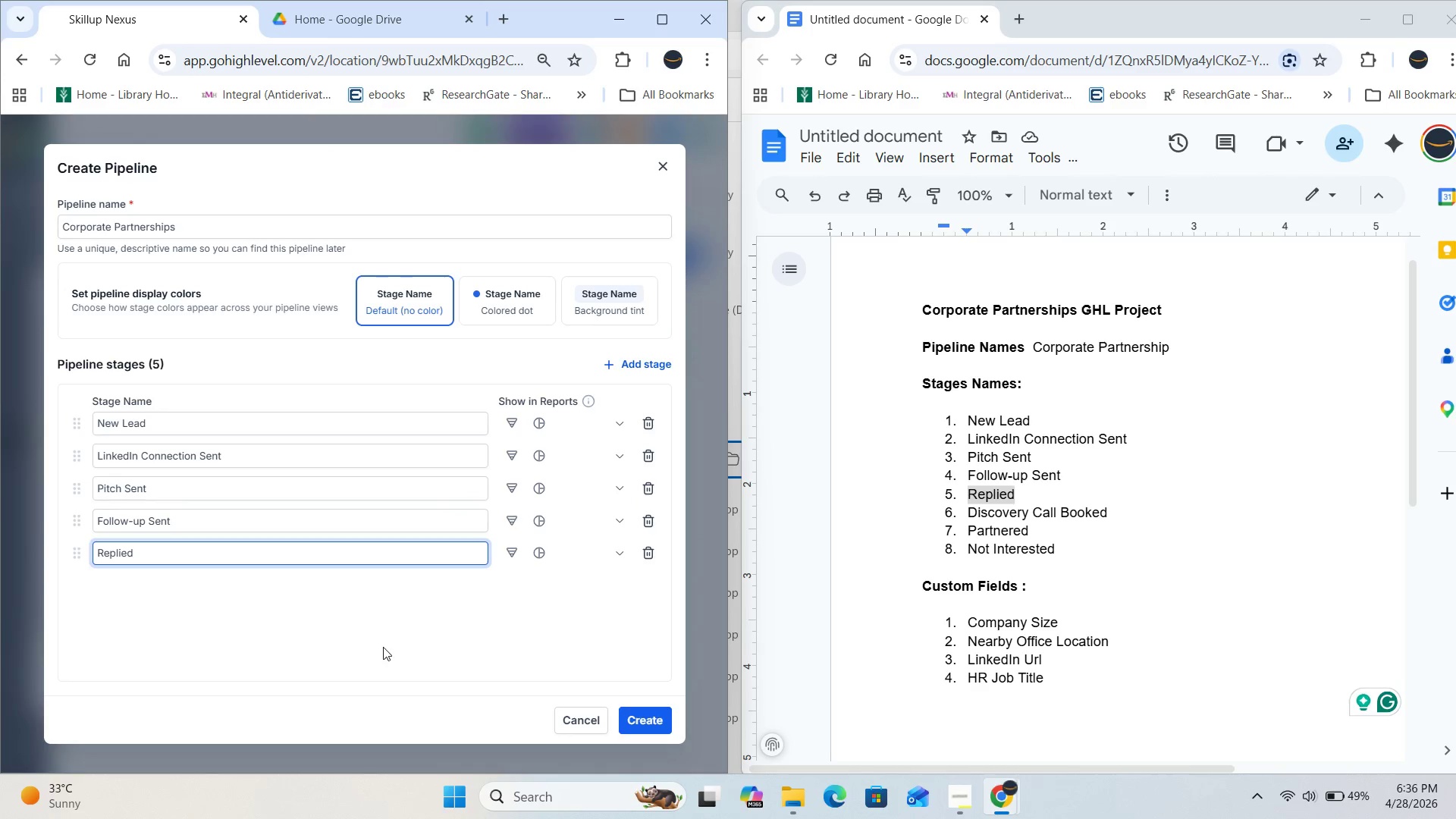 
left_click([388, 645])
 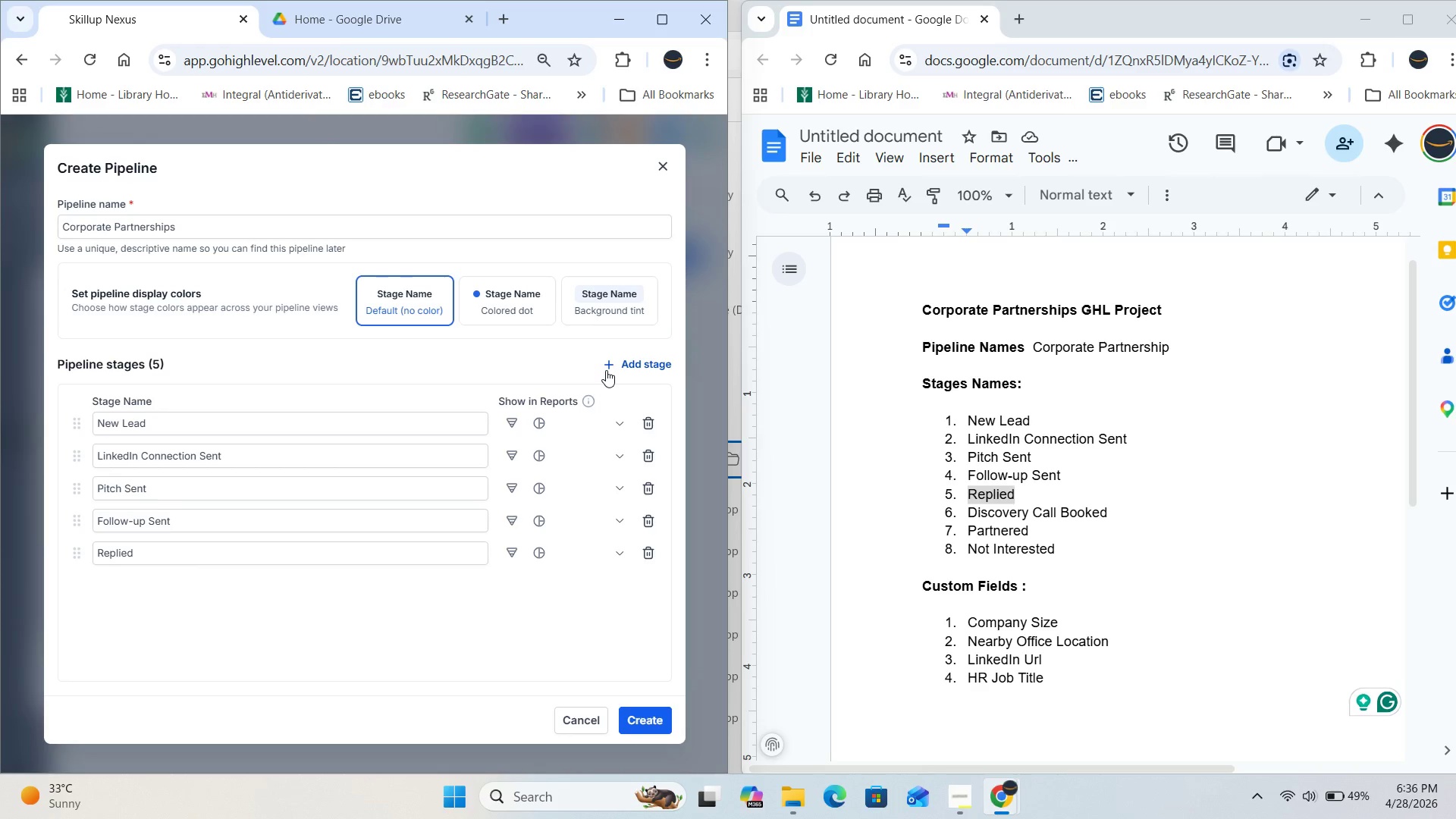 
wait(5.86)
 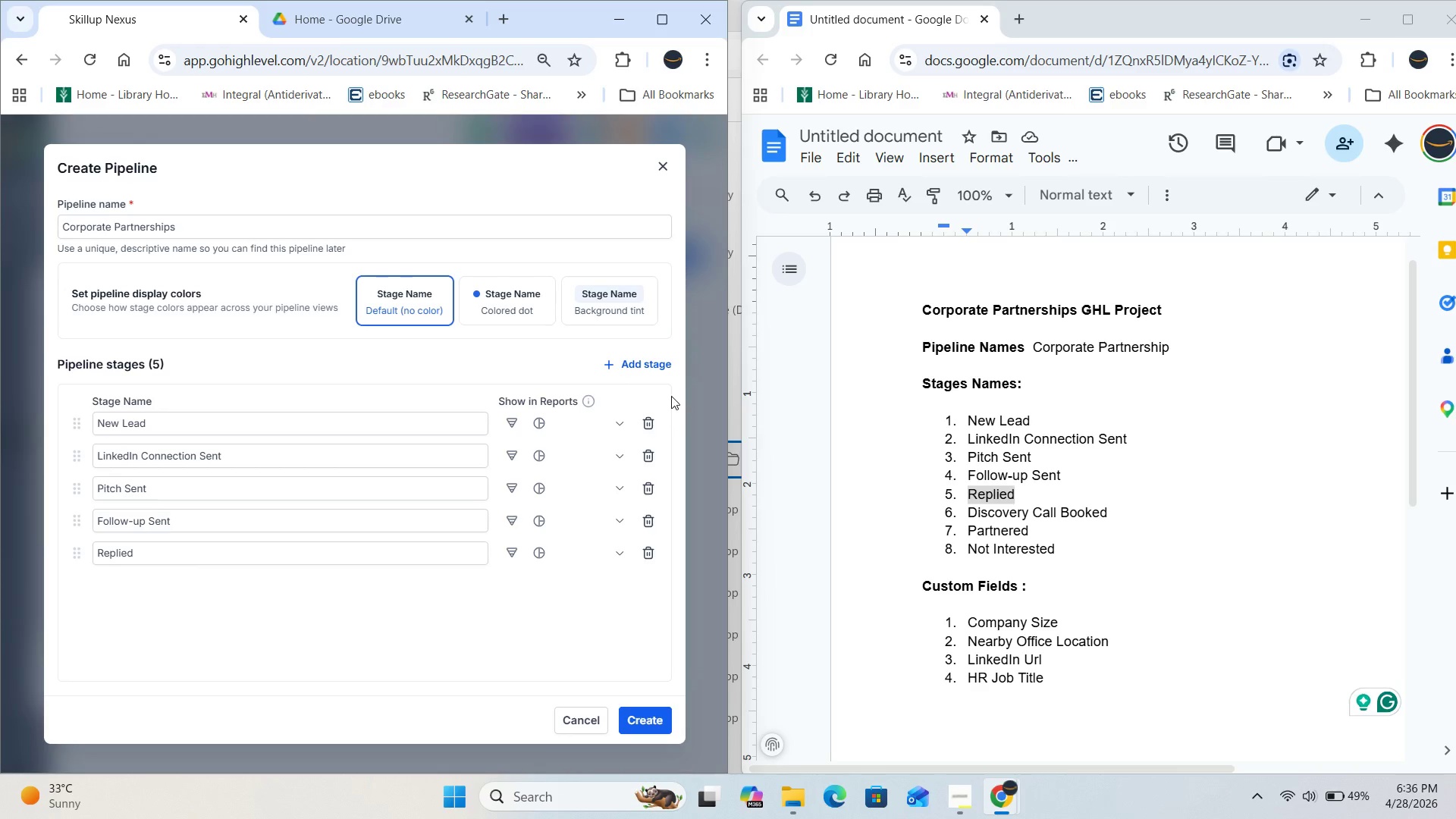 
left_click([606, 370])
 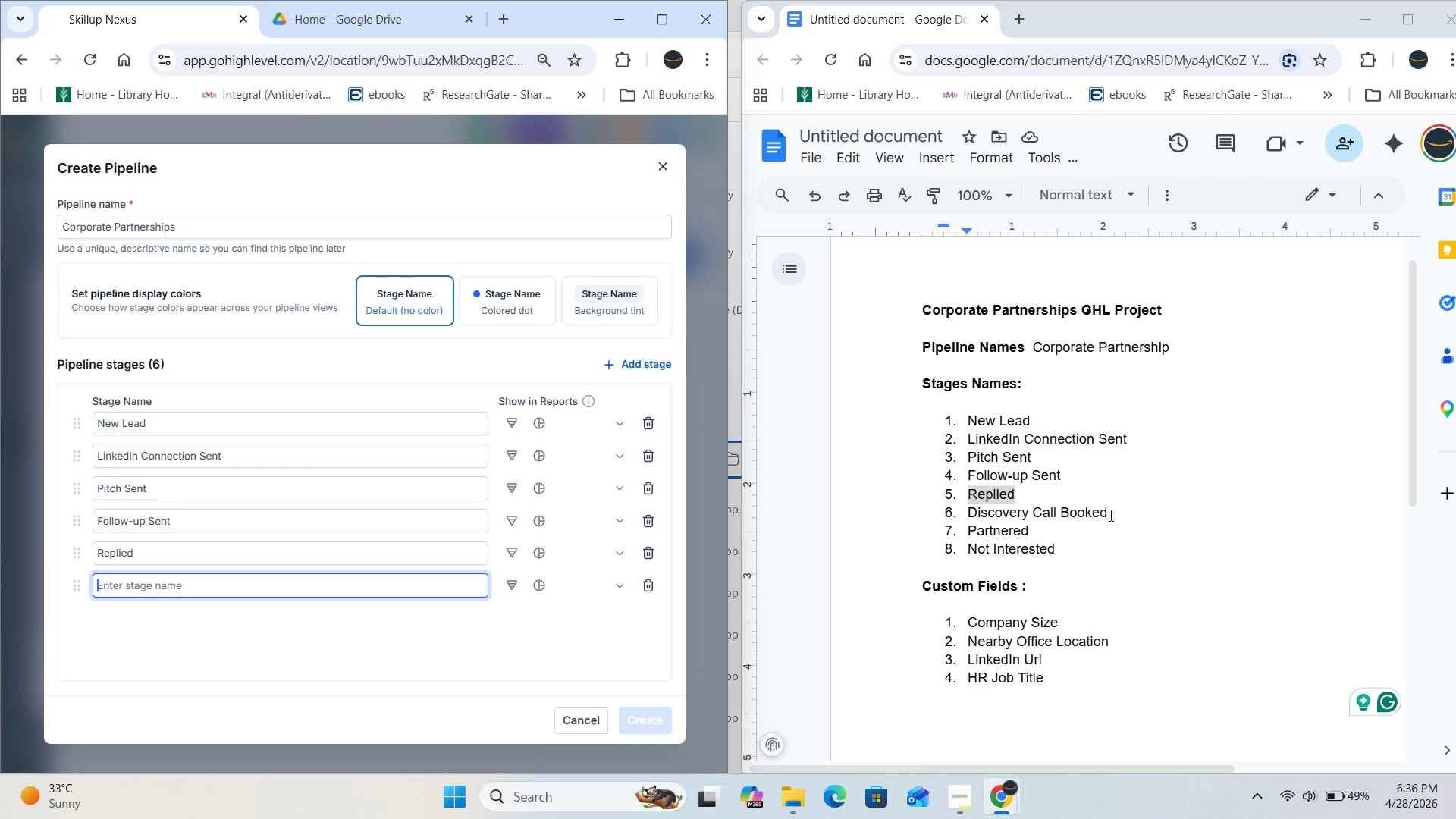 
left_click_drag(start_coordinate=[1116, 509], to_coordinate=[965, 506])
 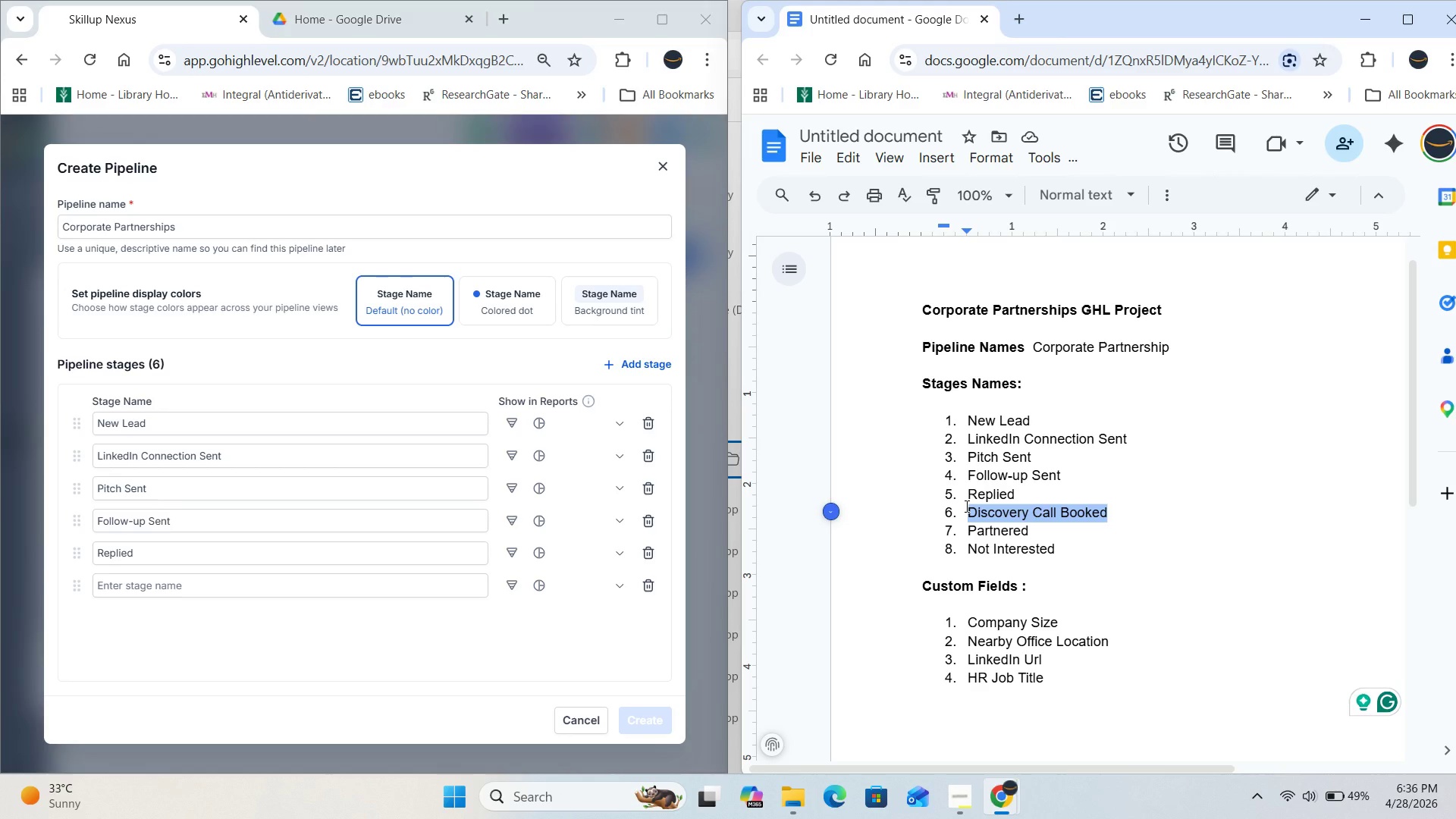 
key(Control+C)
 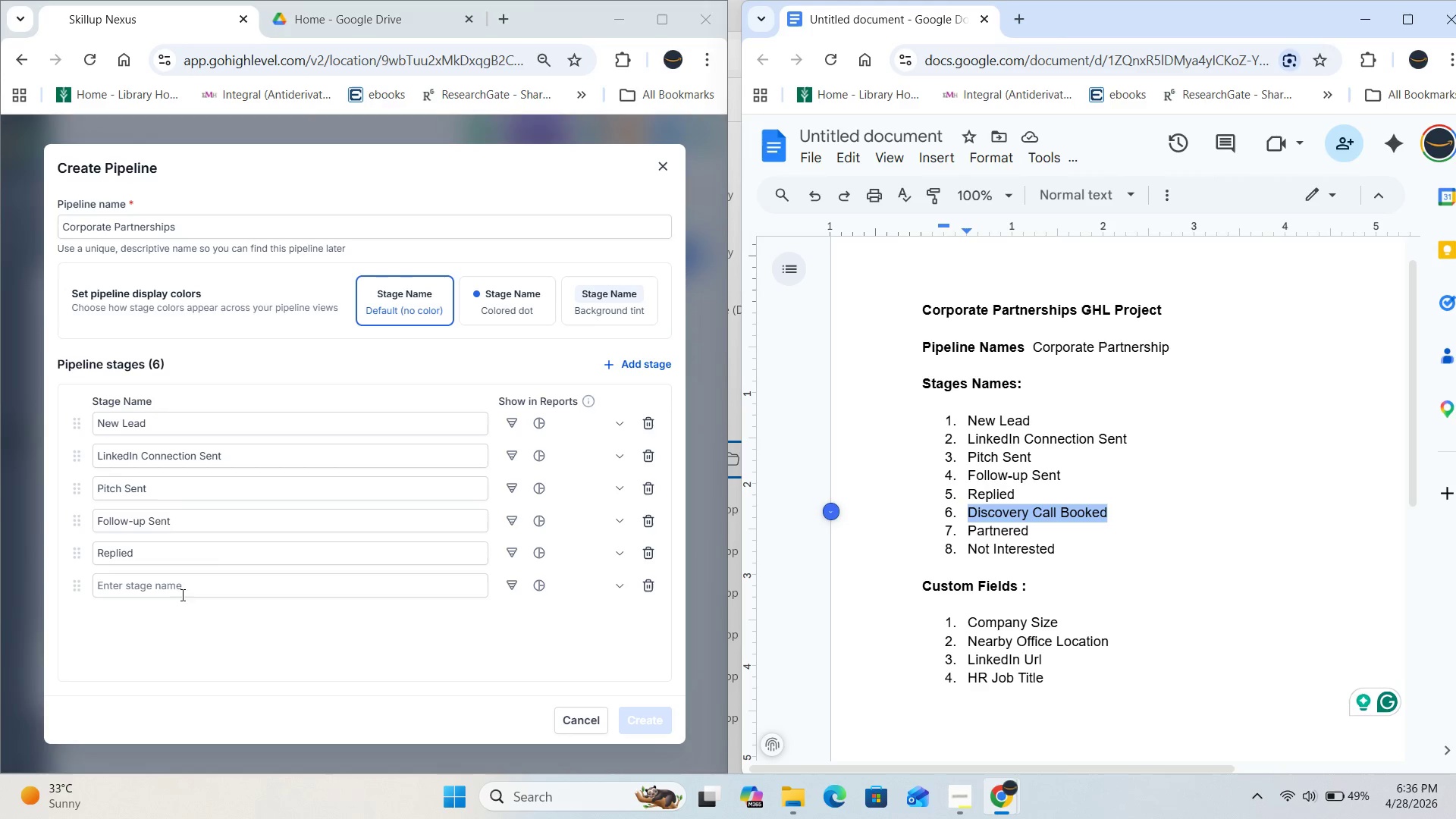 
left_click([165, 584])
 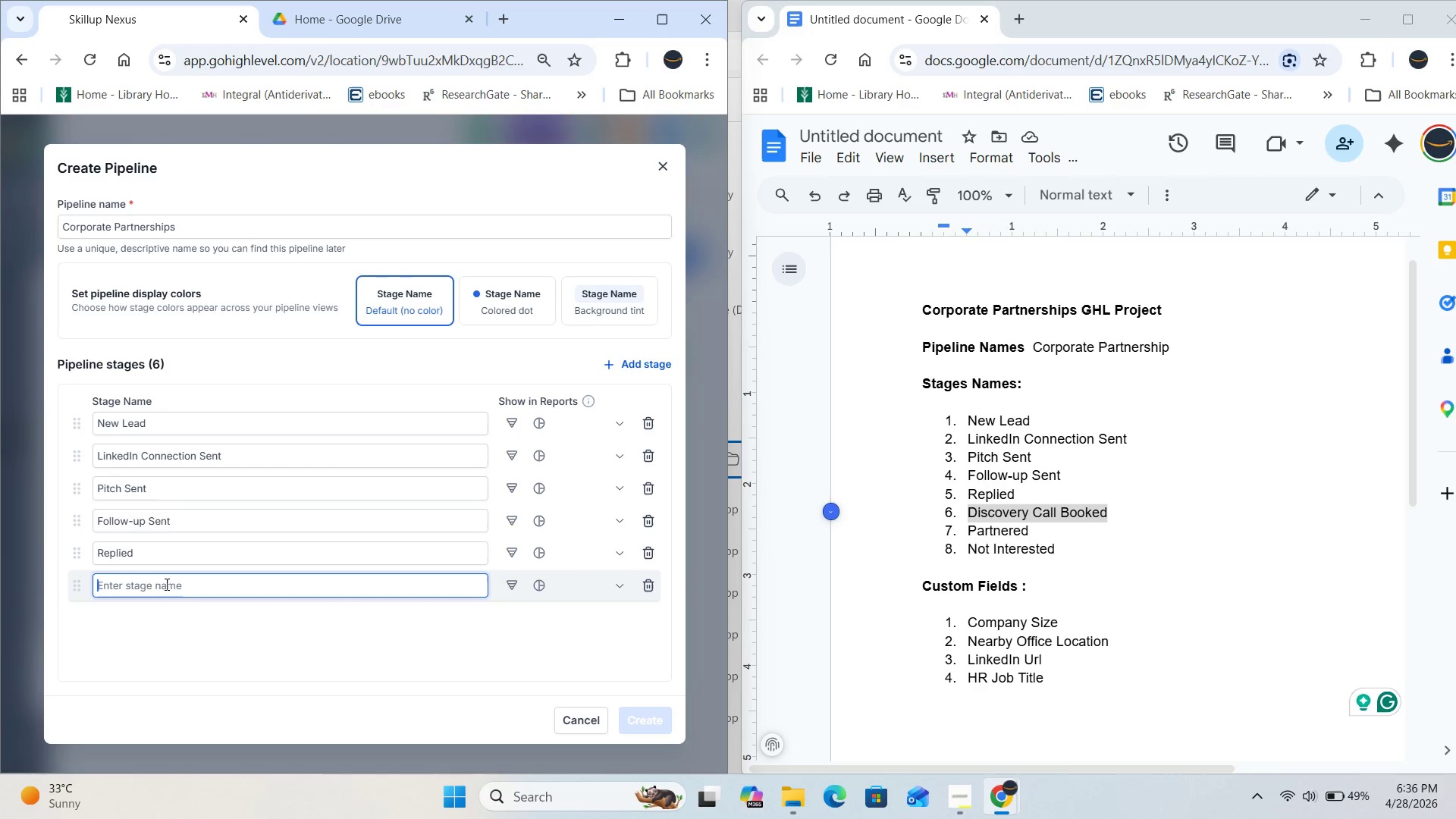 
key(Control+V)
 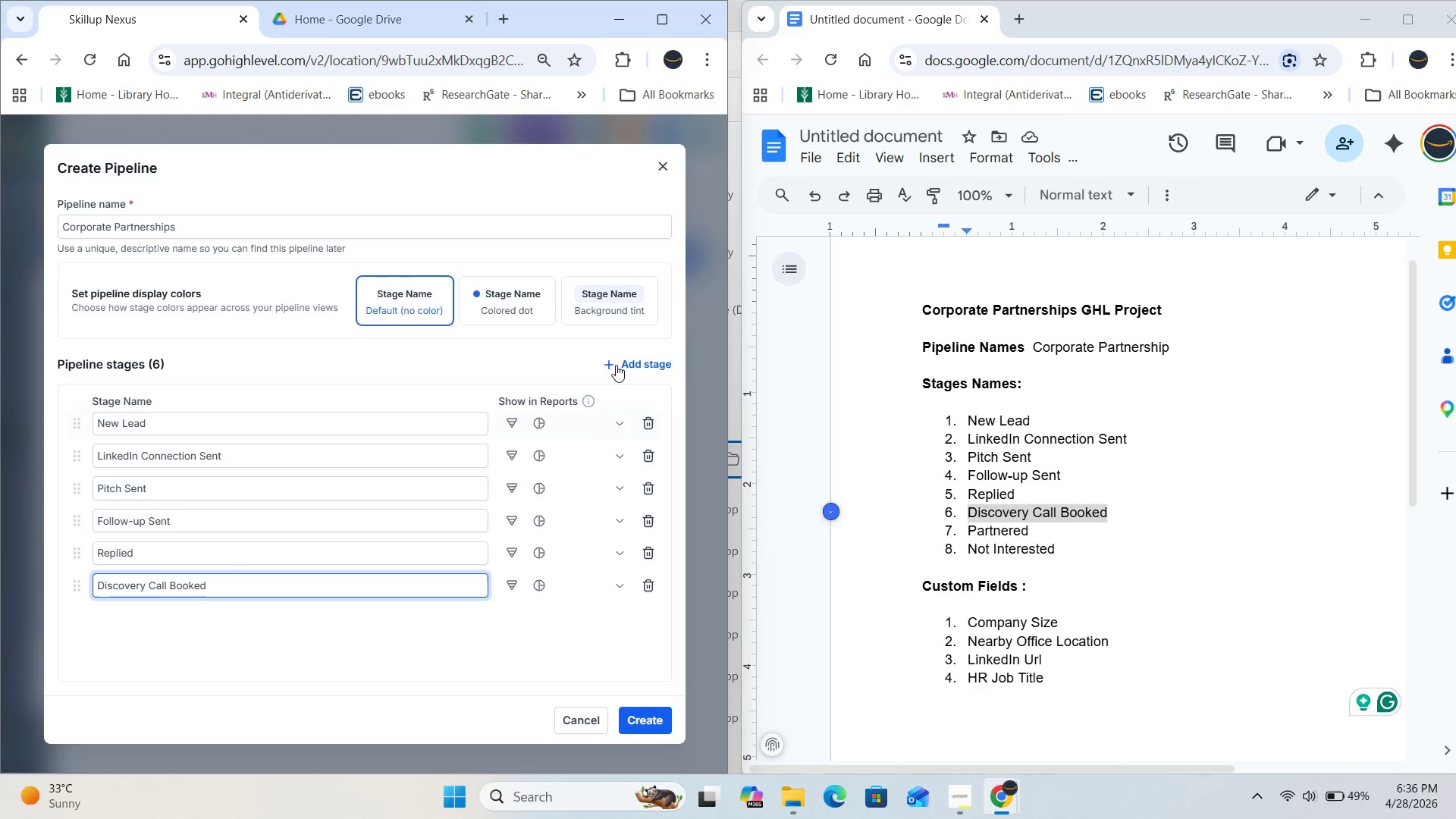 
left_click([606, 359])
 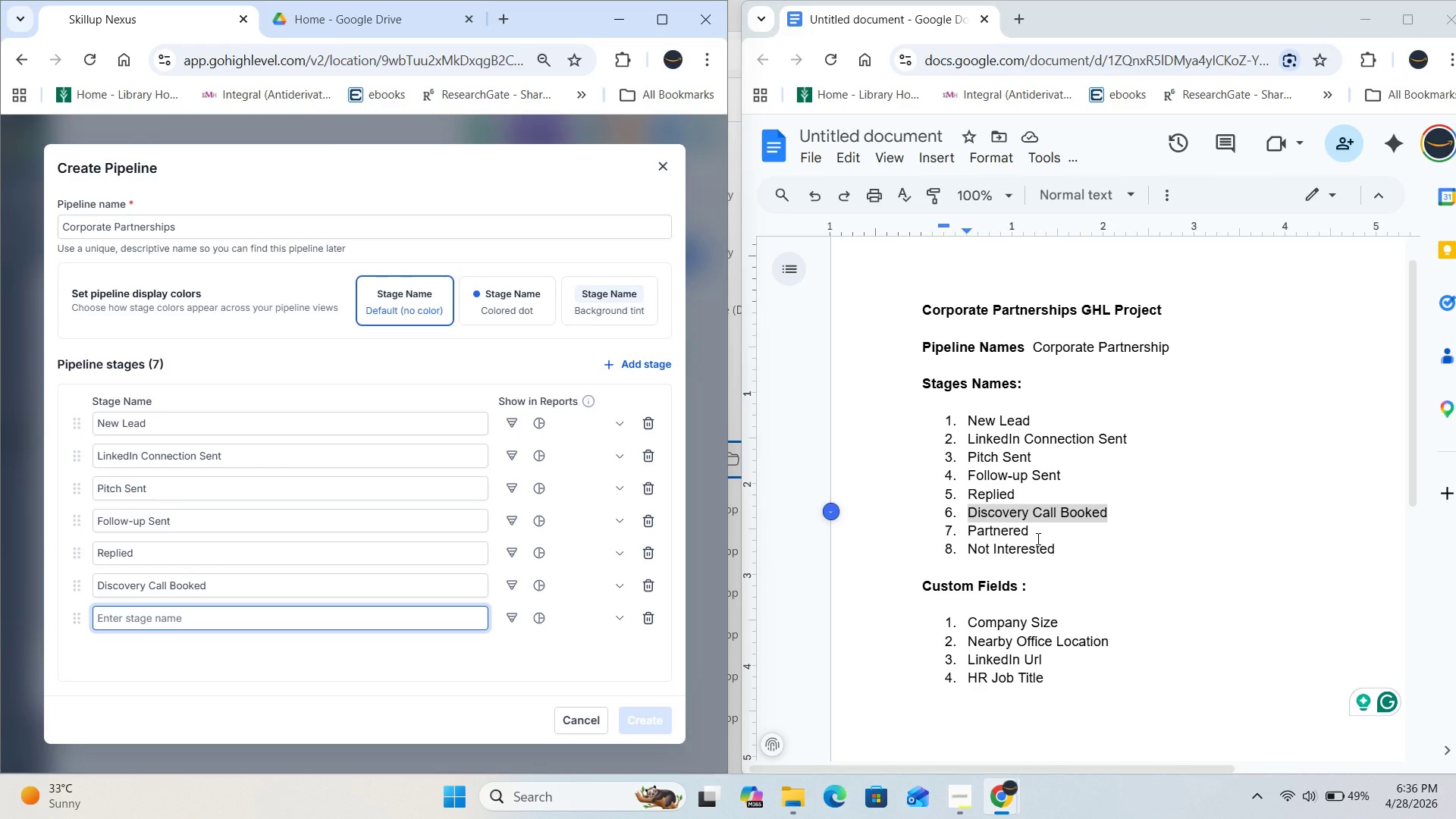 
left_click_drag(start_coordinate=[1037, 538], to_coordinate=[967, 531])
 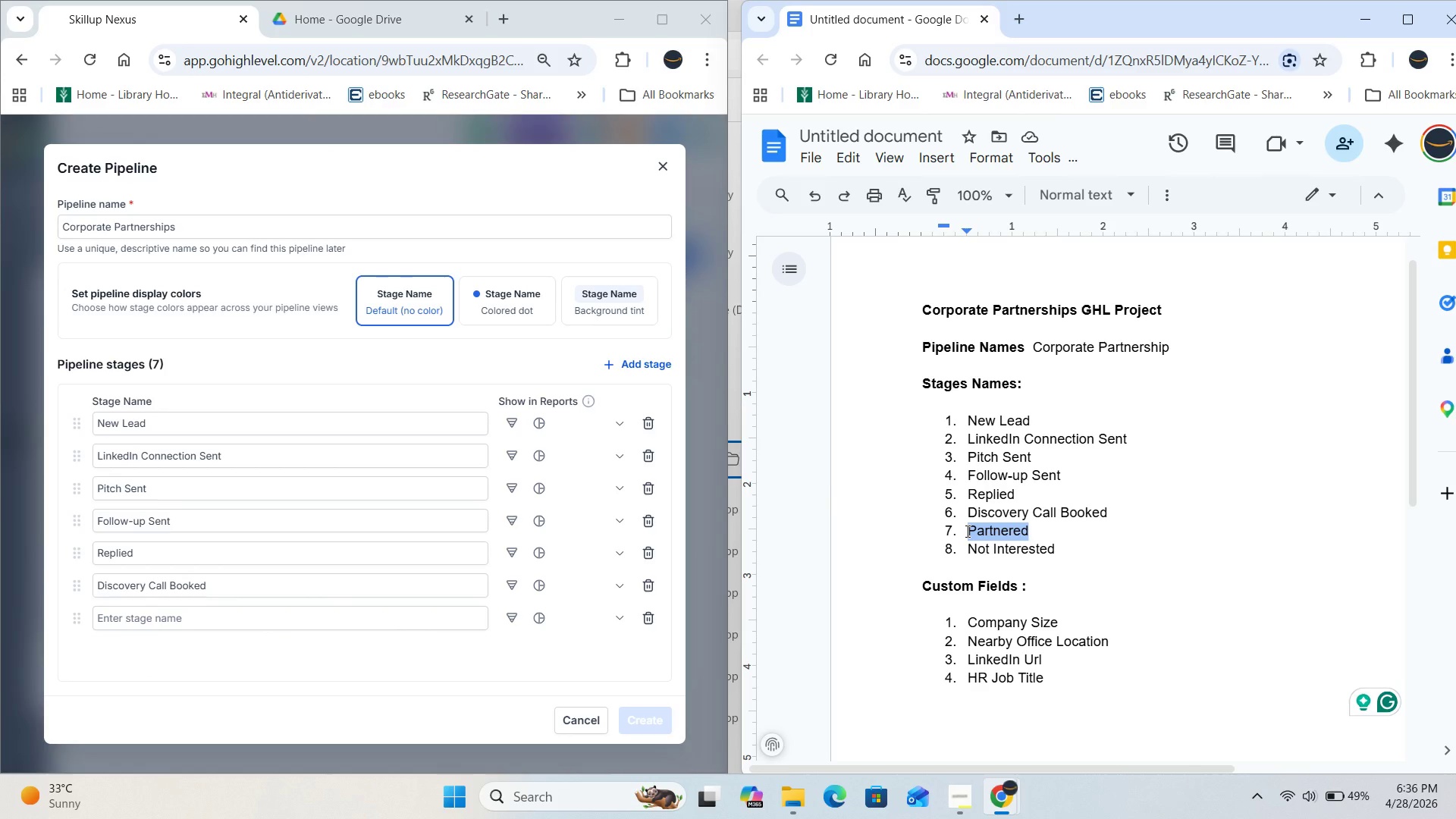 
key(Control+C)
 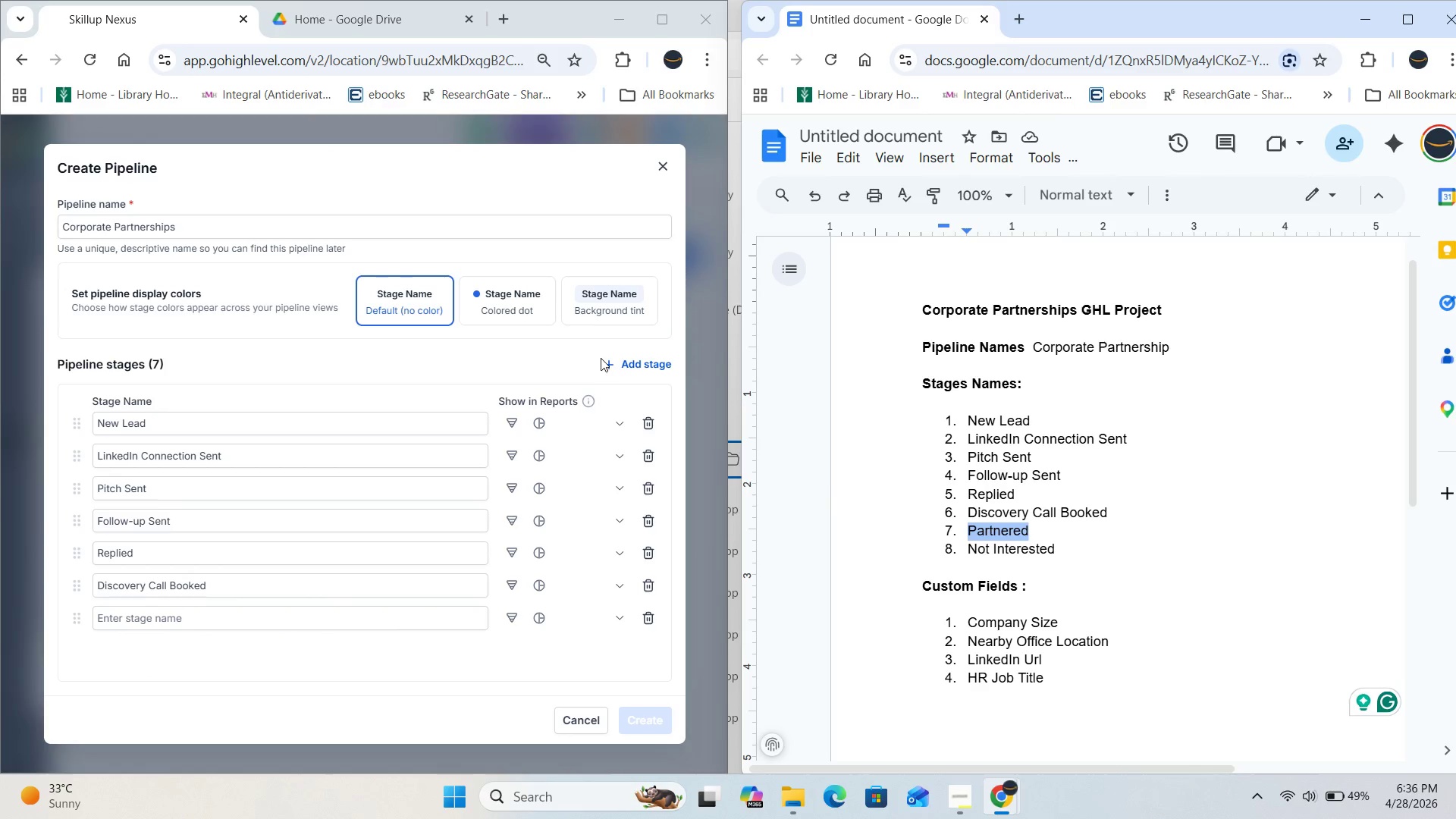 
left_click([605, 359])
 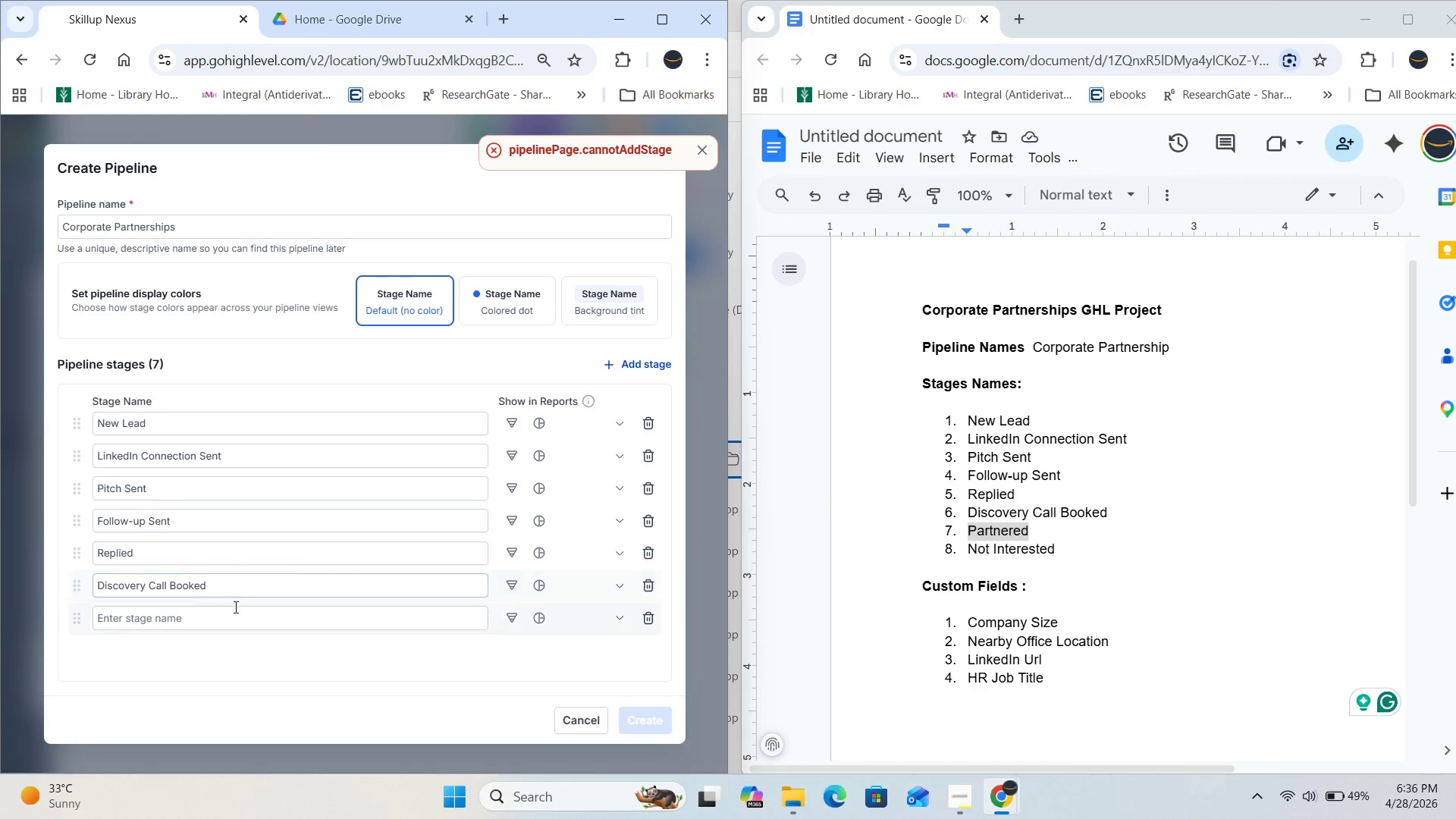 
left_click([214, 608])
 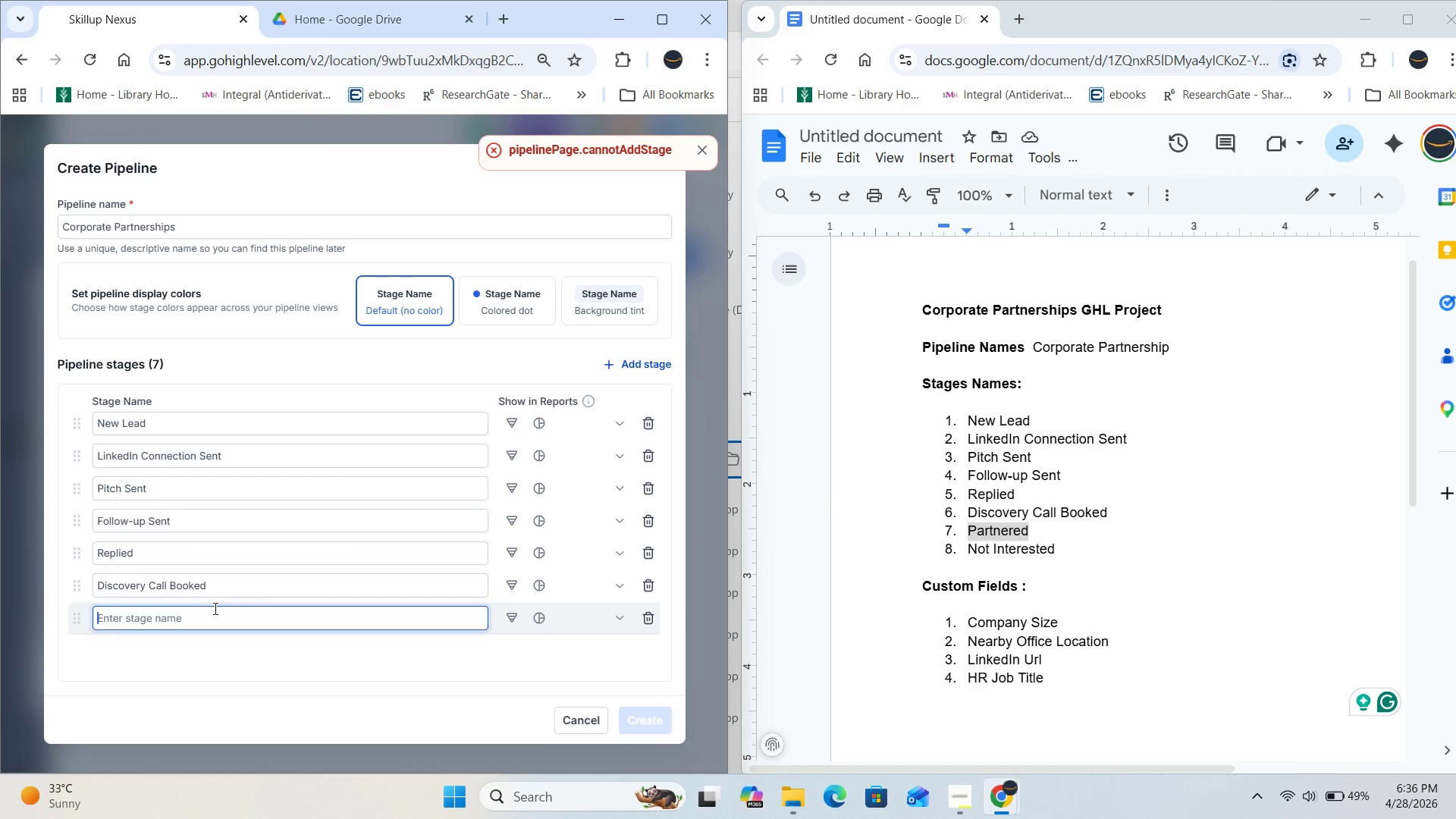 
key(Control+V)
 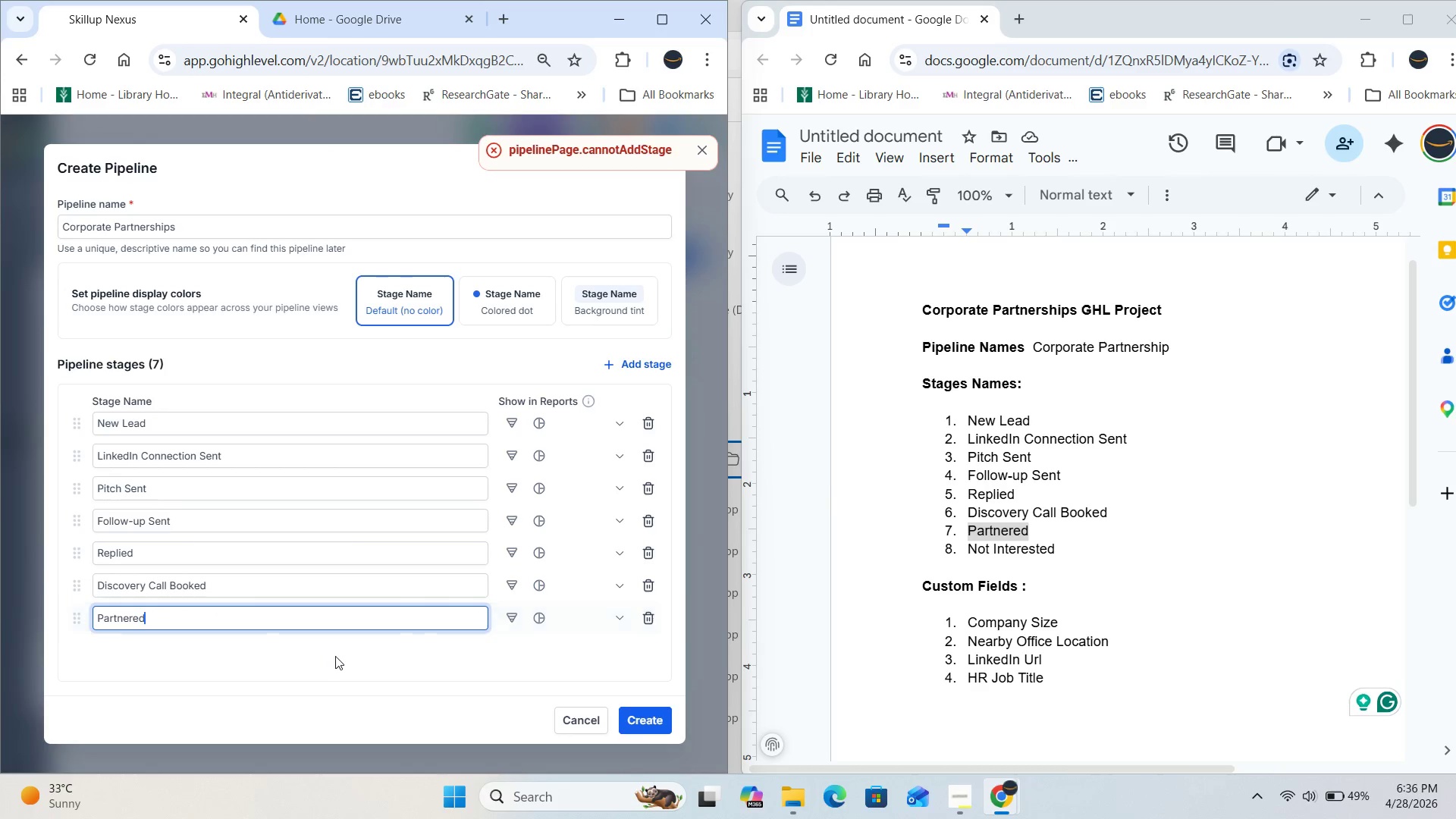 
left_click([335, 656])
 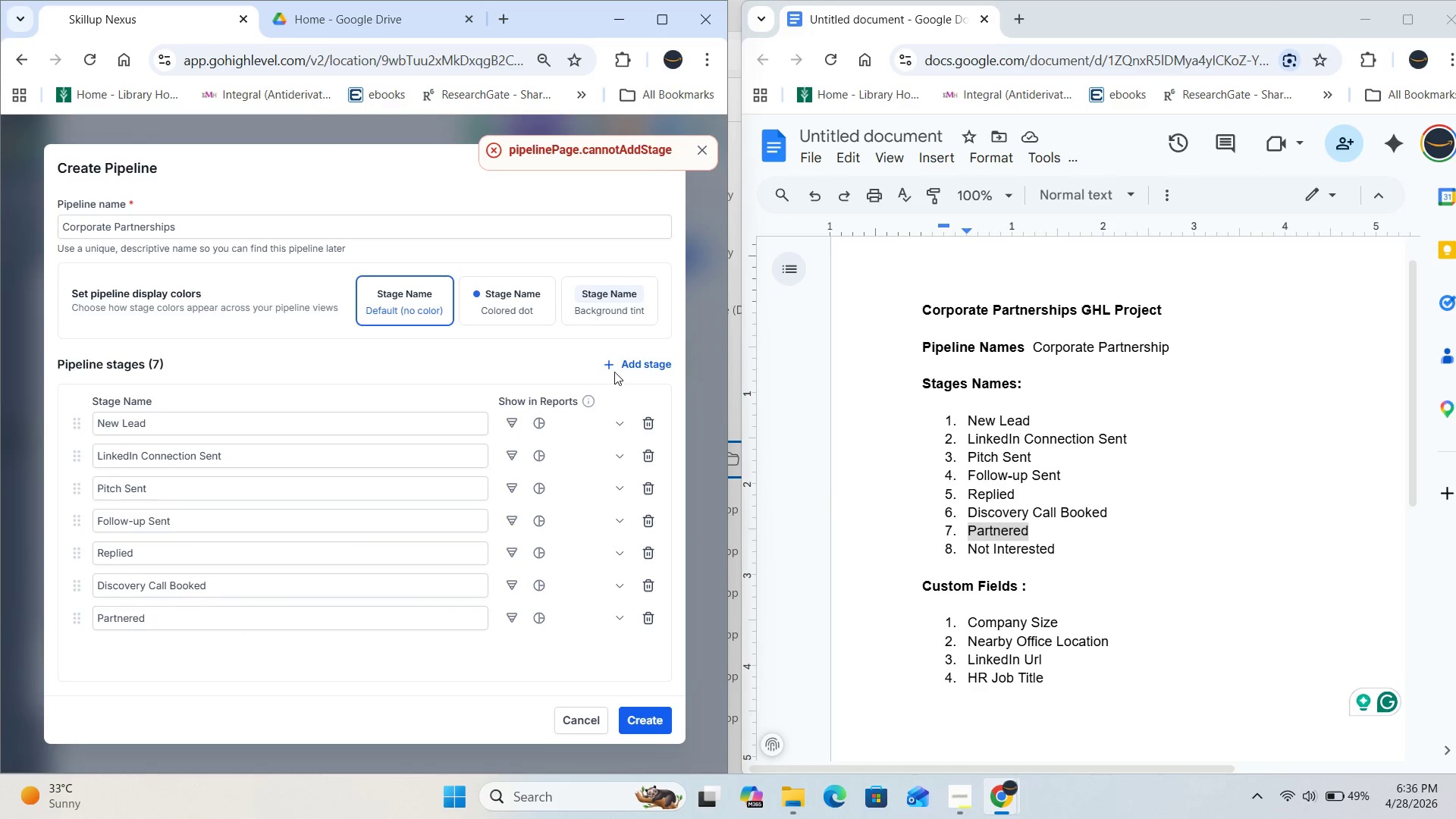 
left_click([610, 369])
 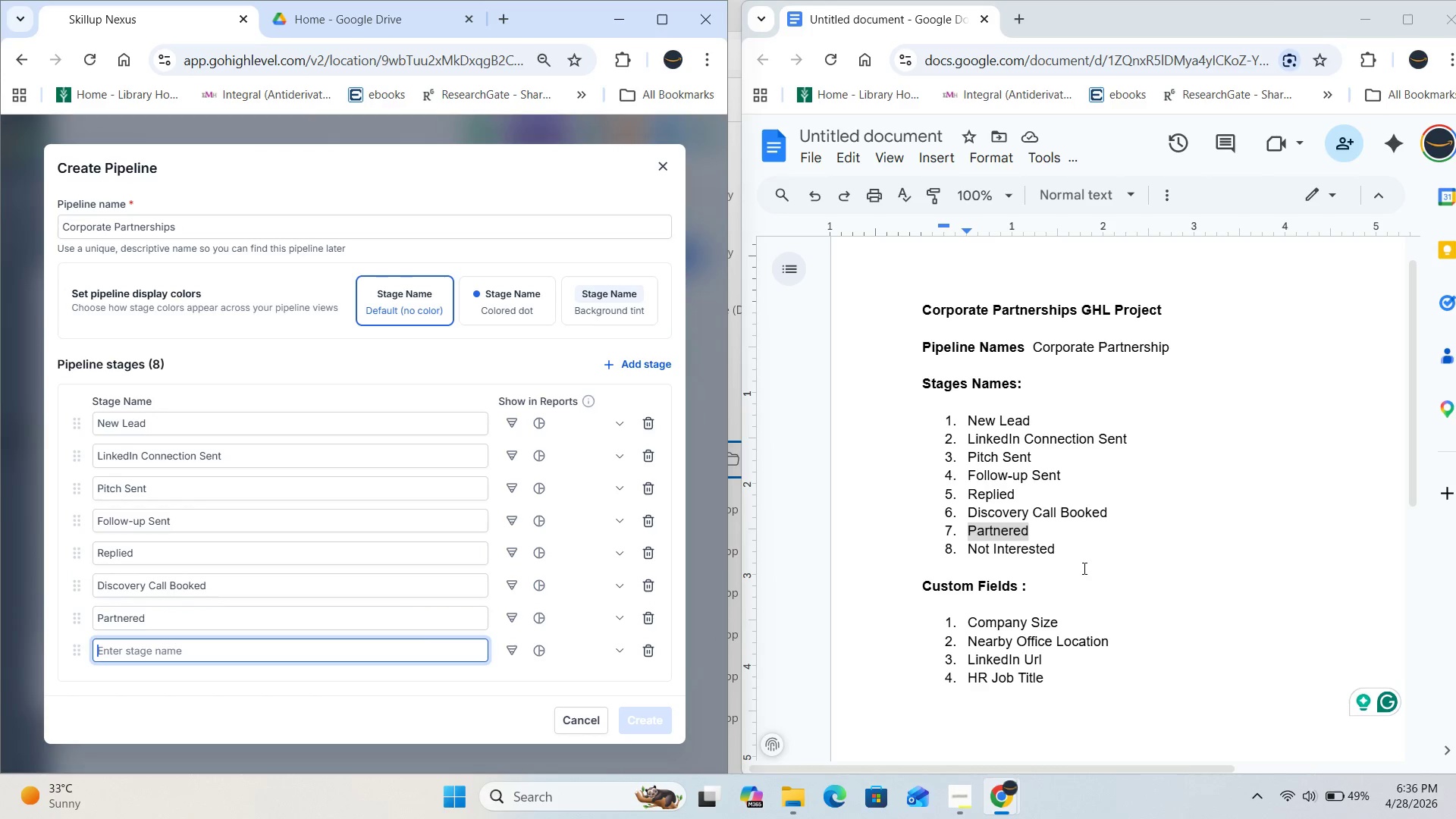 
left_click_drag(start_coordinate=[1072, 548], to_coordinate=[966, 555])
 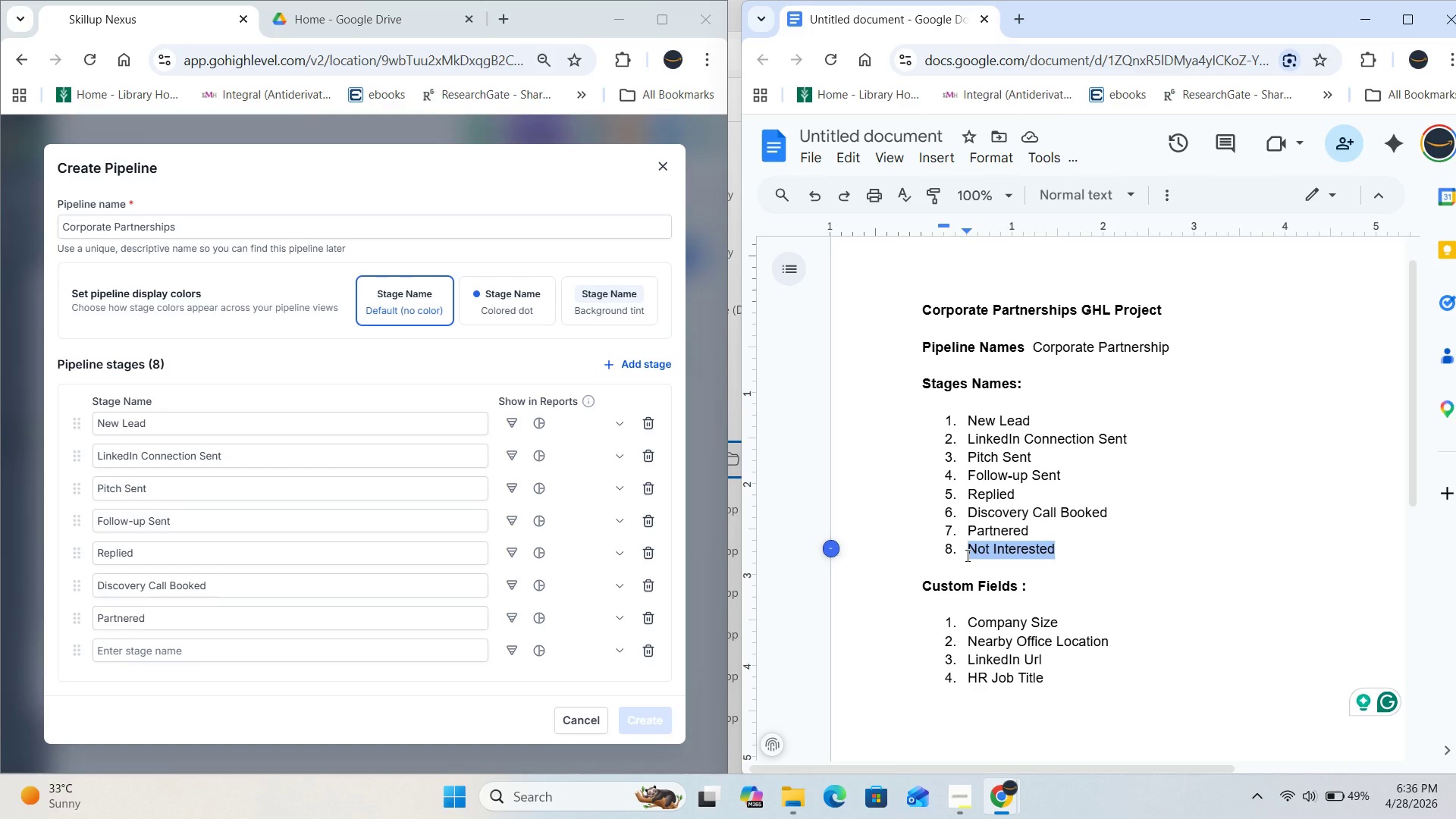 
key(Control+C)
 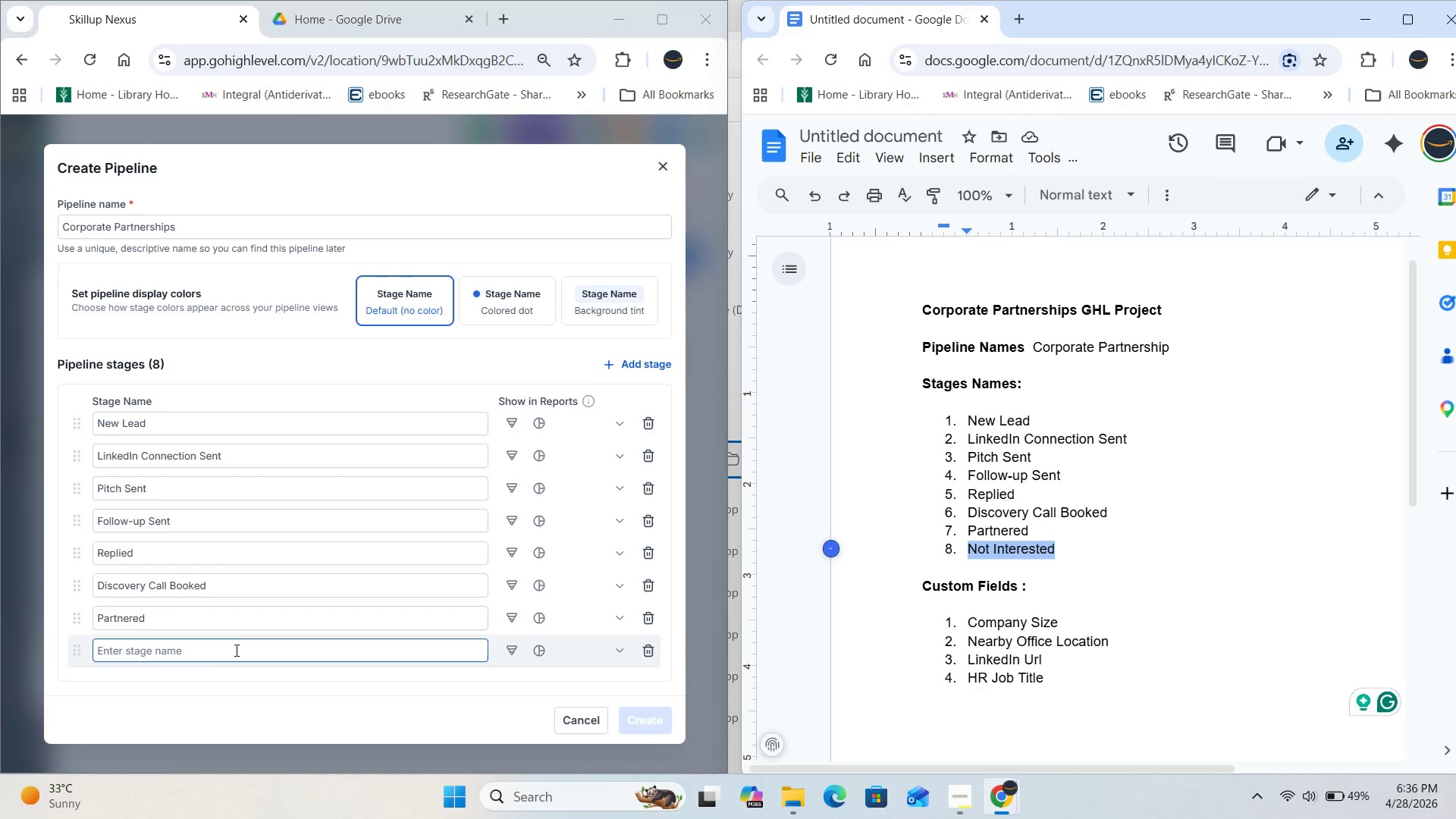 
left_click([230, 645])
 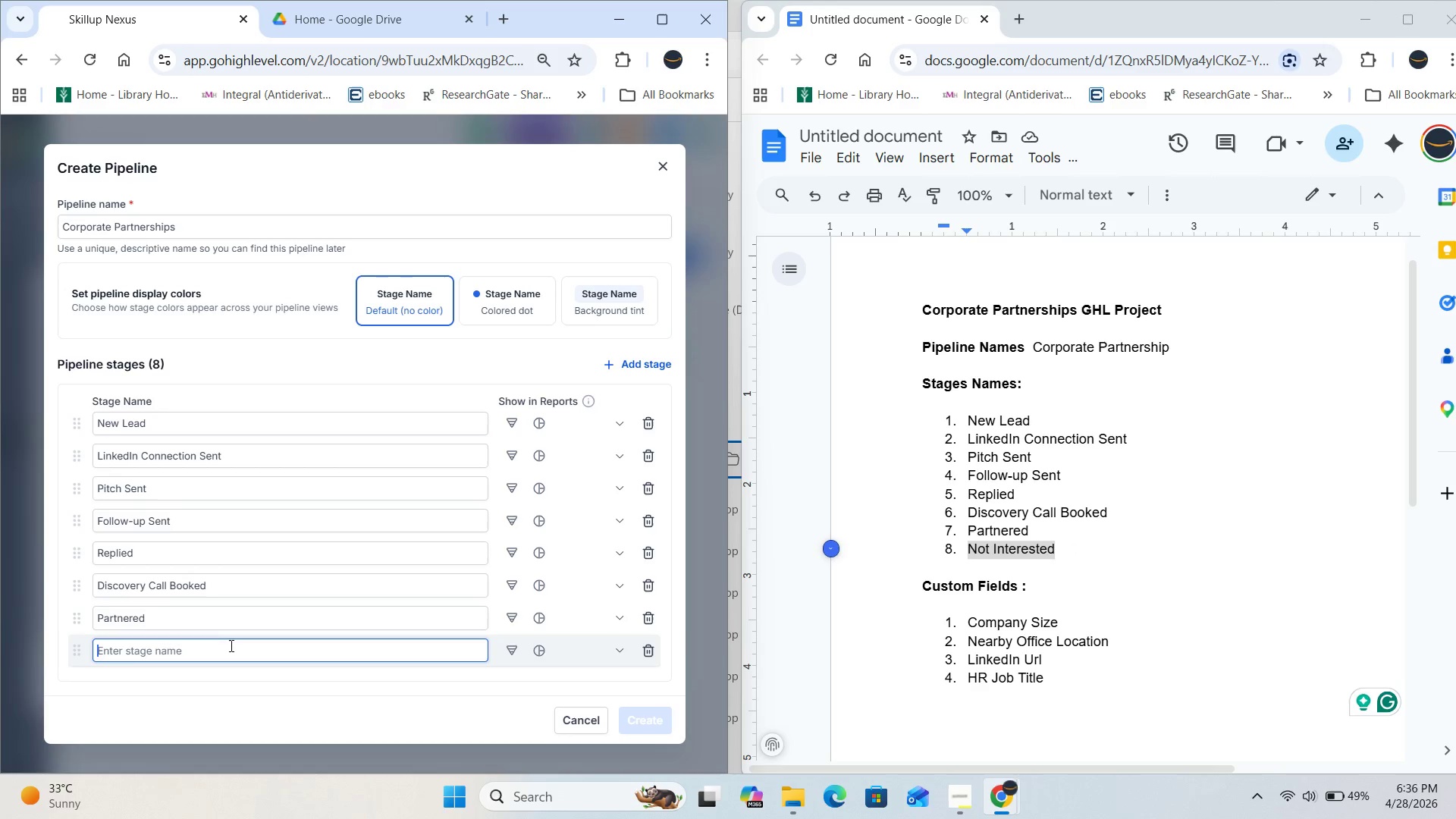 
key(Control+V)
 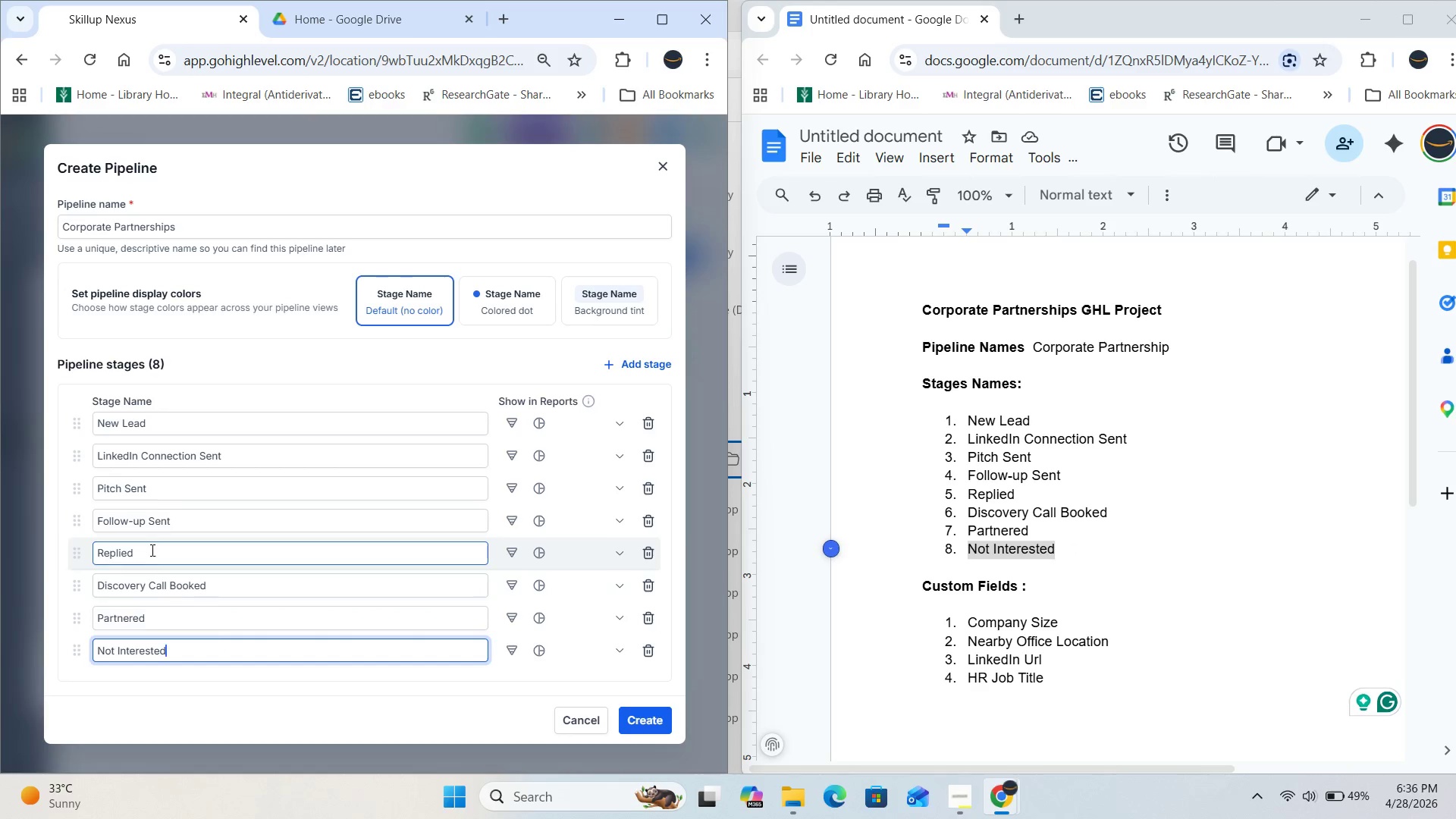 
scroll: coordinate [556, 515], scroll_direction: down, amount: 1.0
 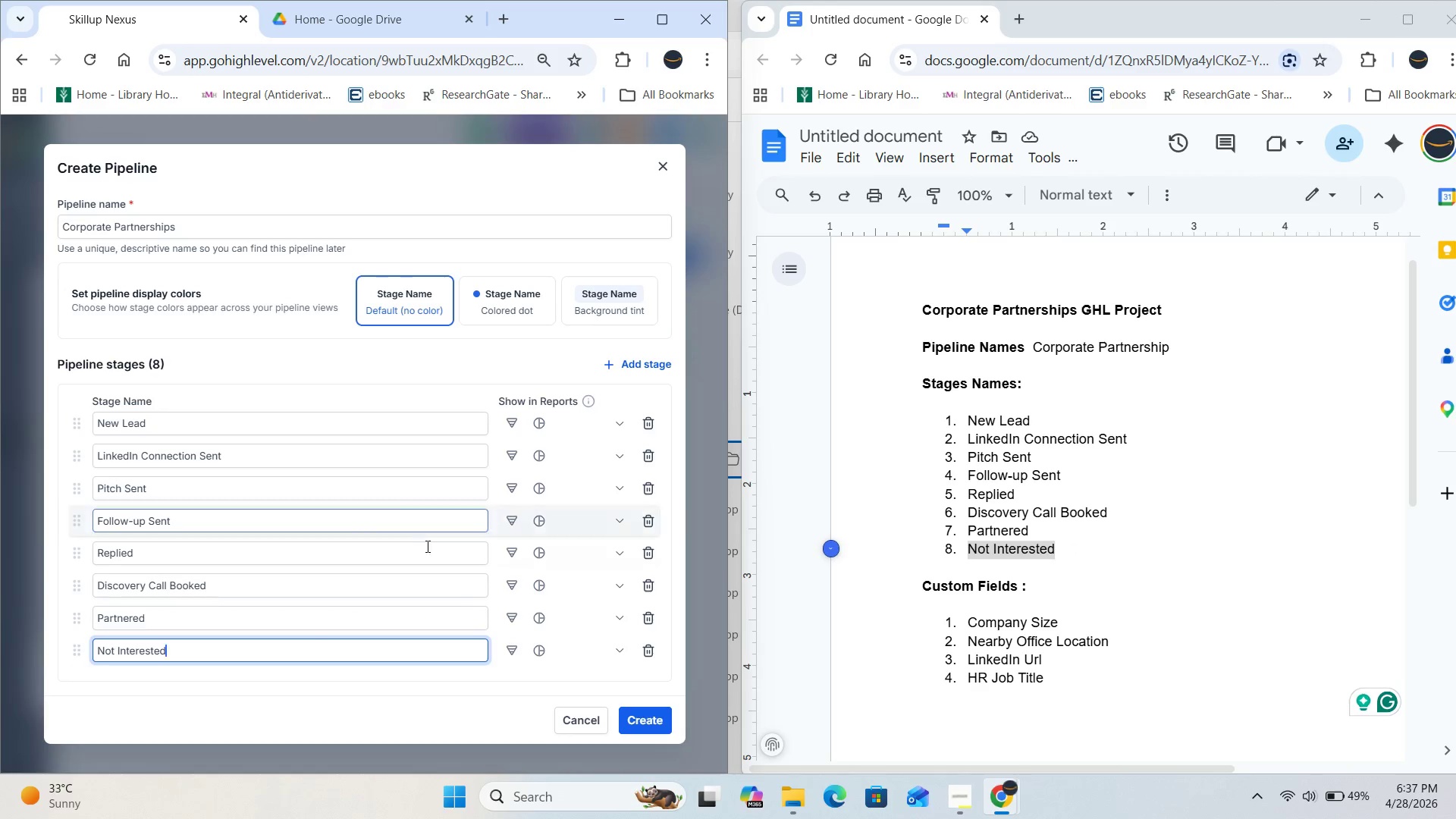 
left_click([636, 718])
 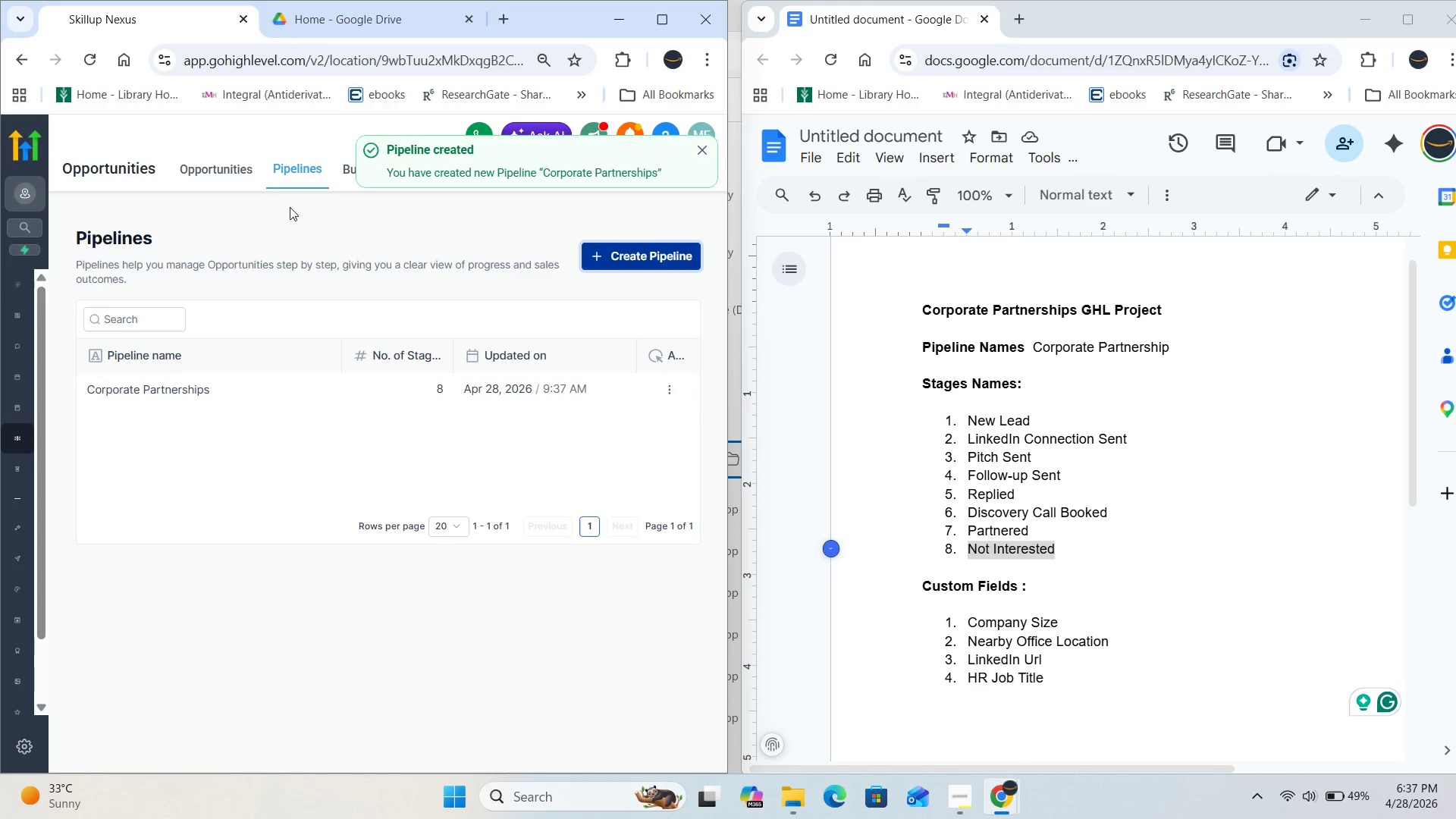 
left_click([224, 175])
 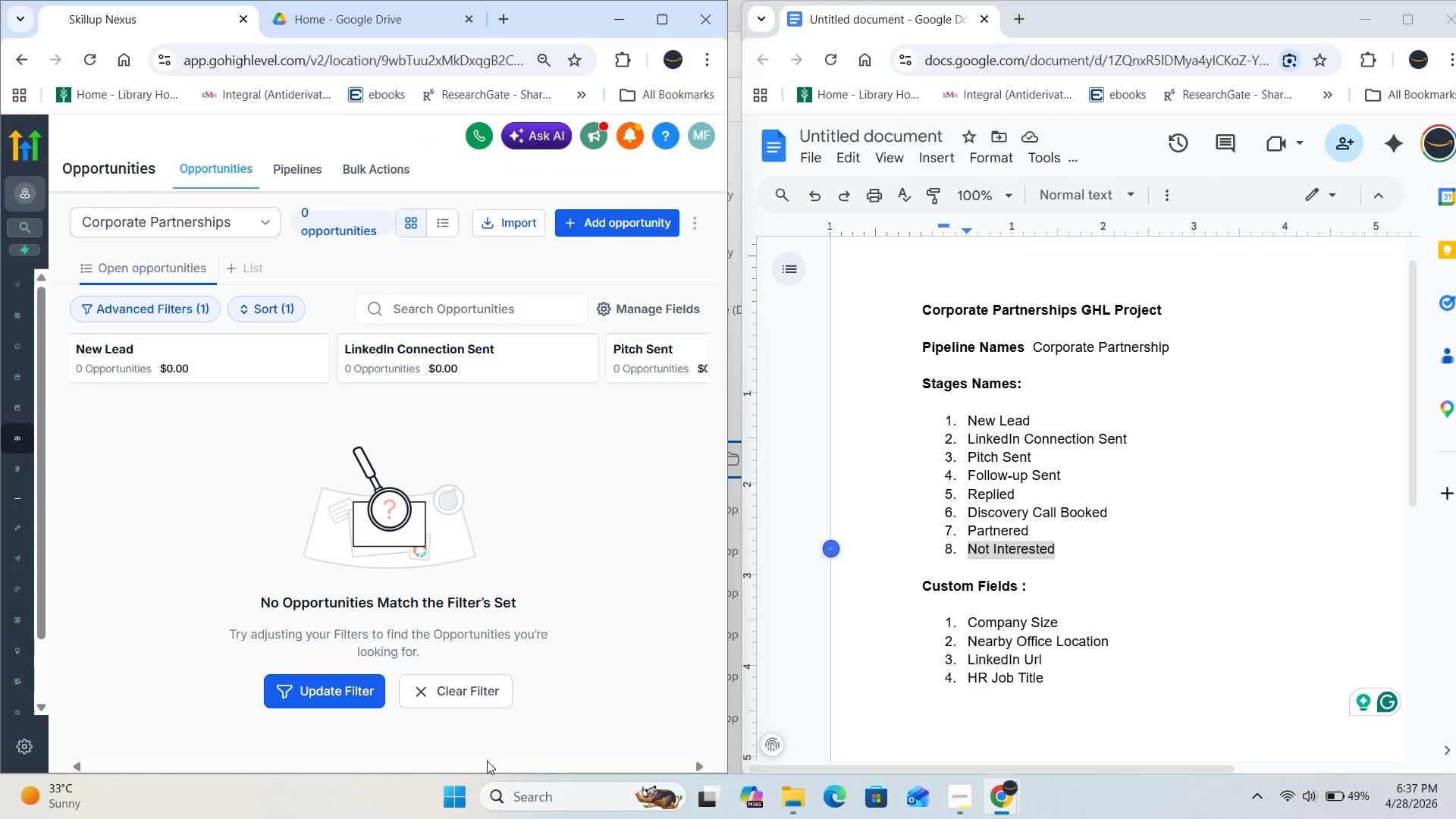 
wait(5.12)
 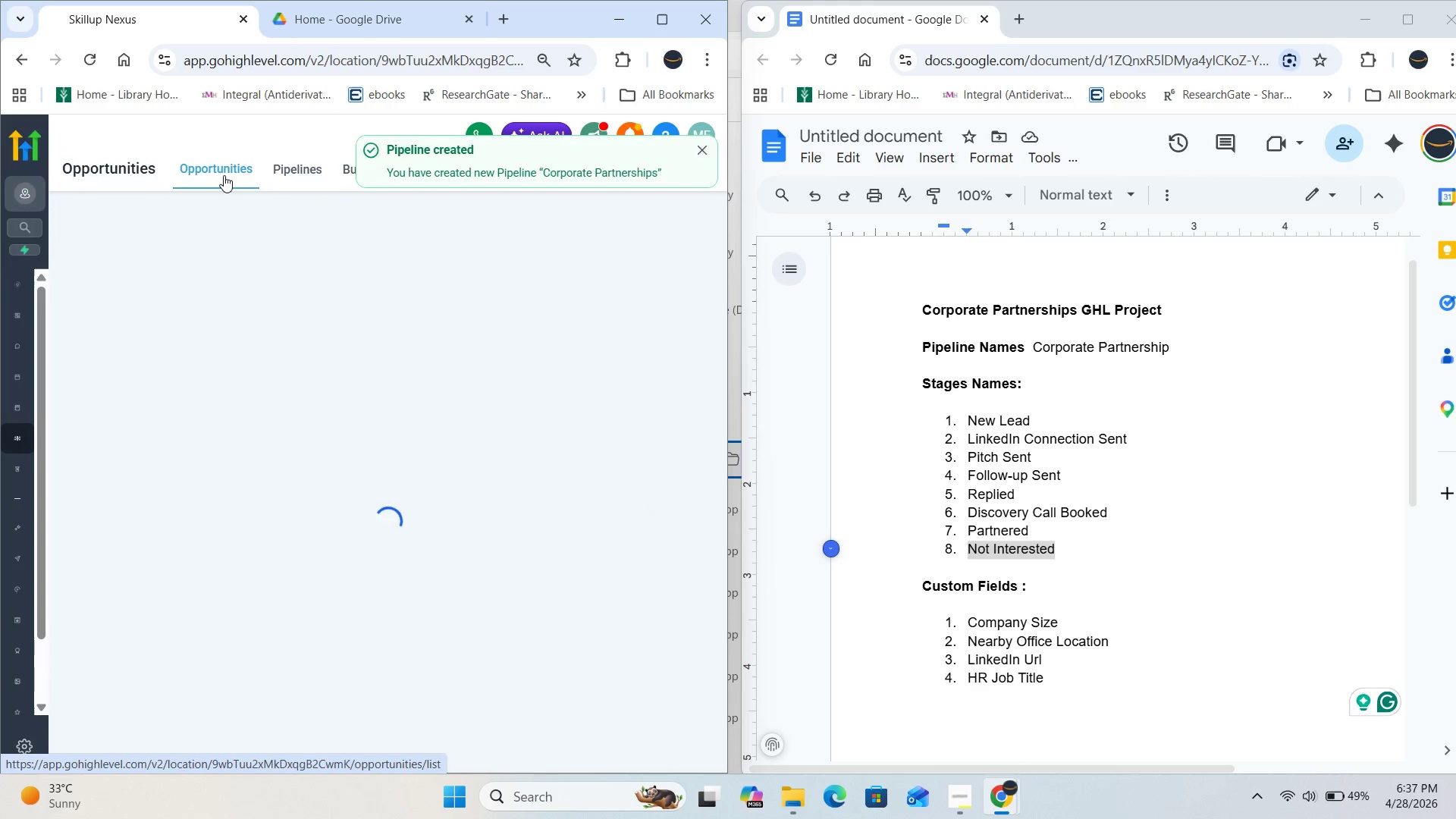 
left_click_drag(start_coordinate=[623, 577], to_coordinate=[432, 571])
 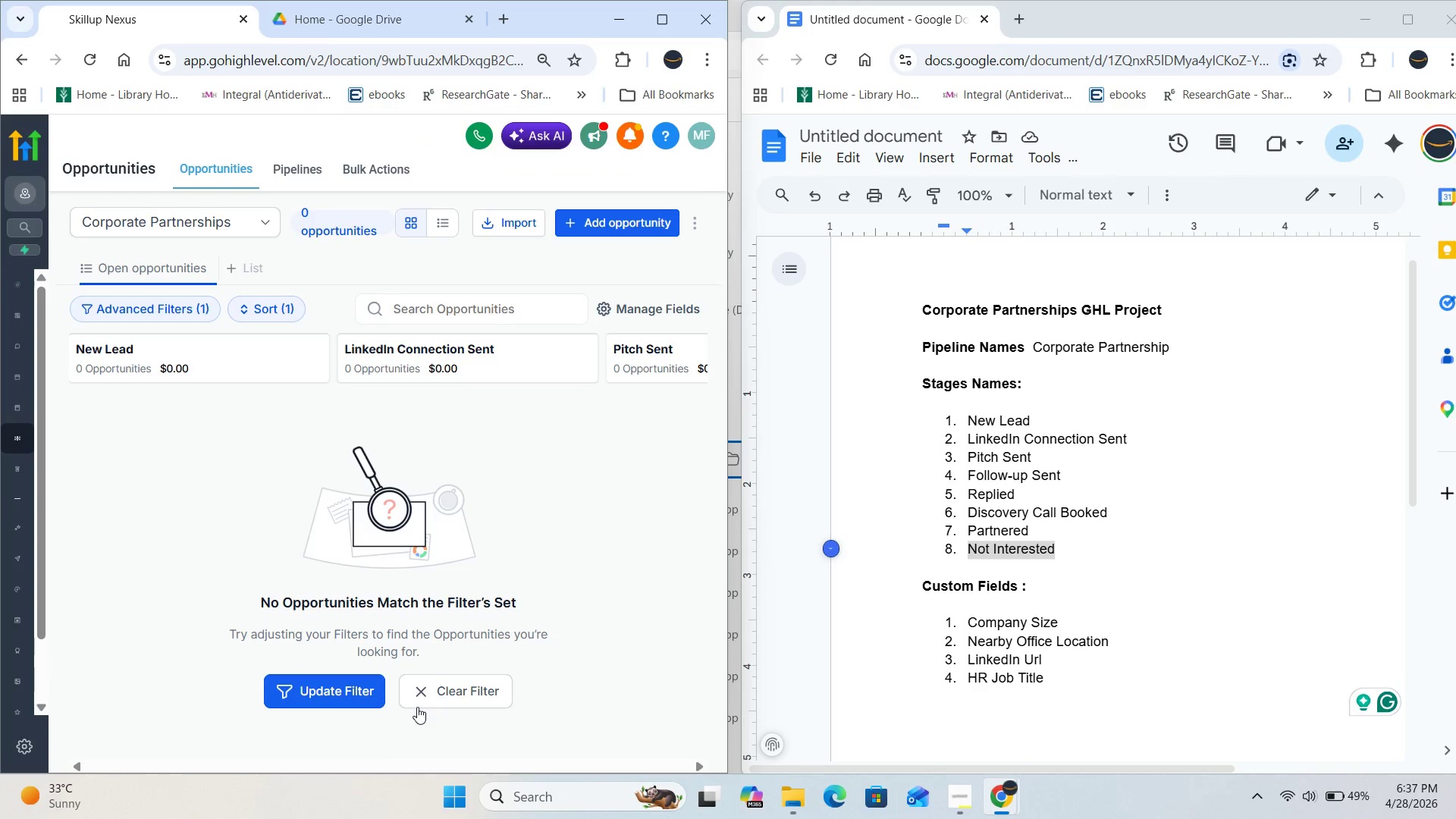 
left_click([428, 700])
 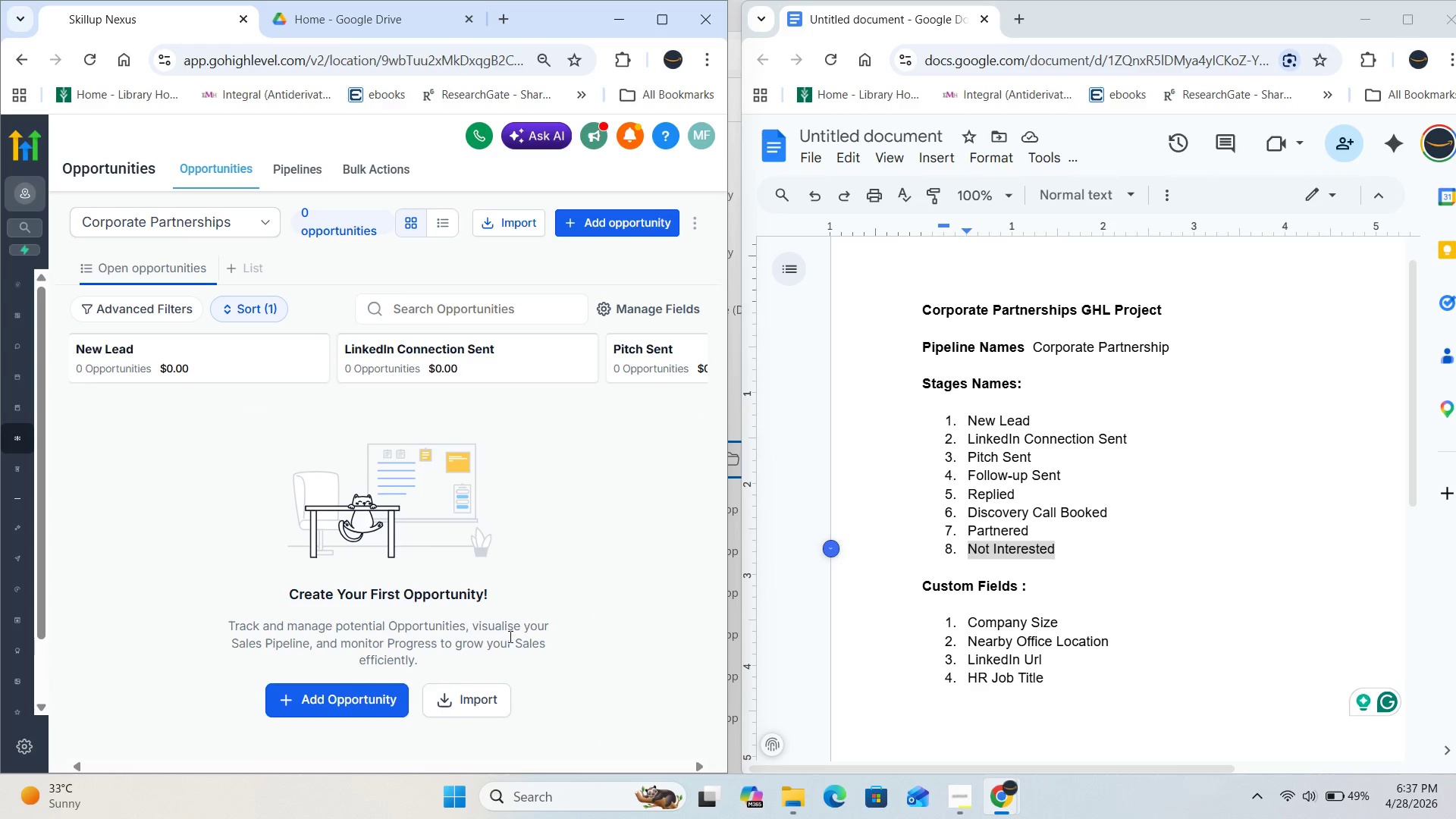 
scroll: coordinate [538, 586], scroll_direction: down, amount: 1.0
 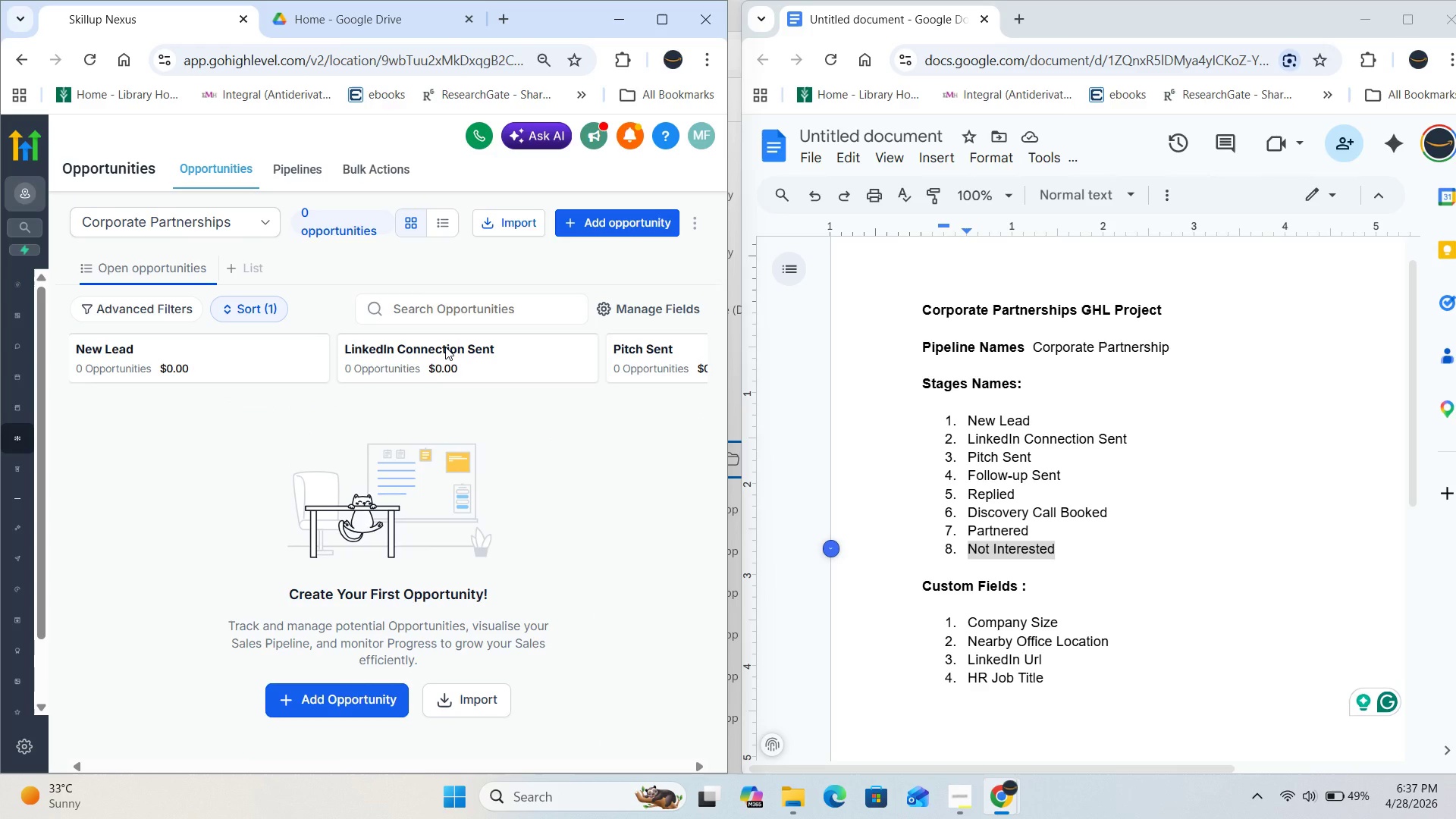 
wait(11.45)
 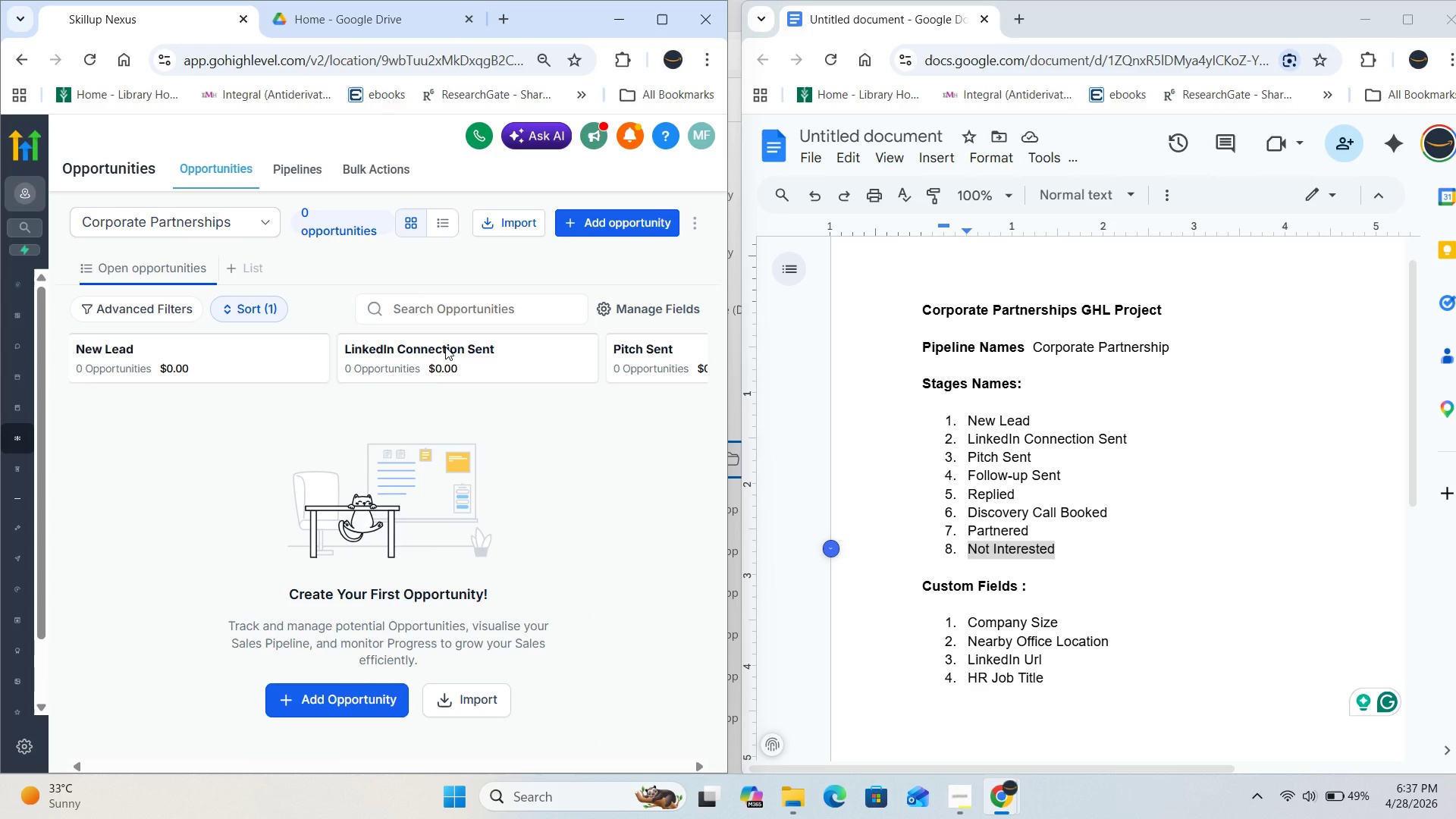 
mouse_move([40, 734])
 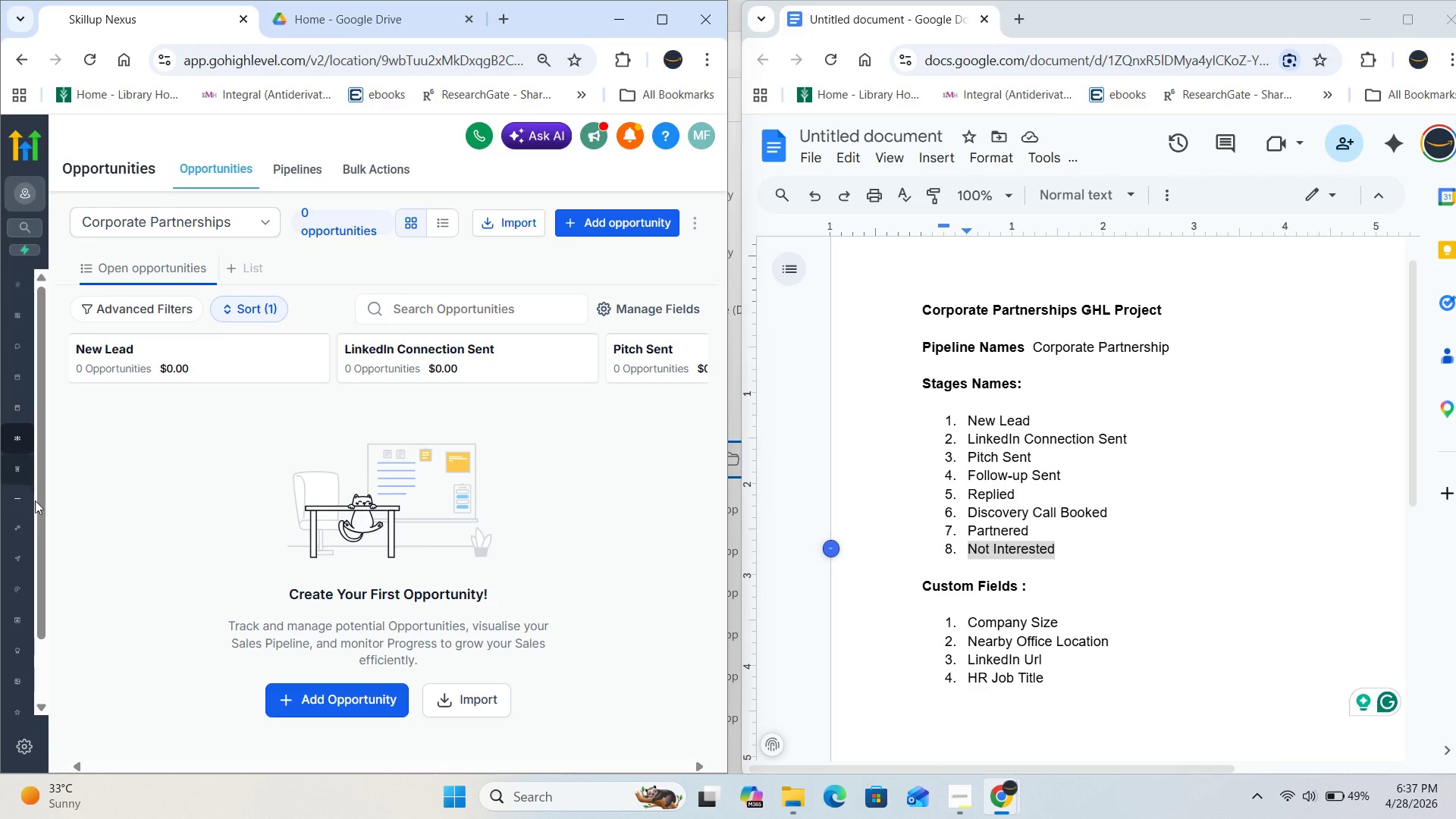 
left_click_drag(start_coordinate=[39, 538], to_coordinate=[78, 352])
 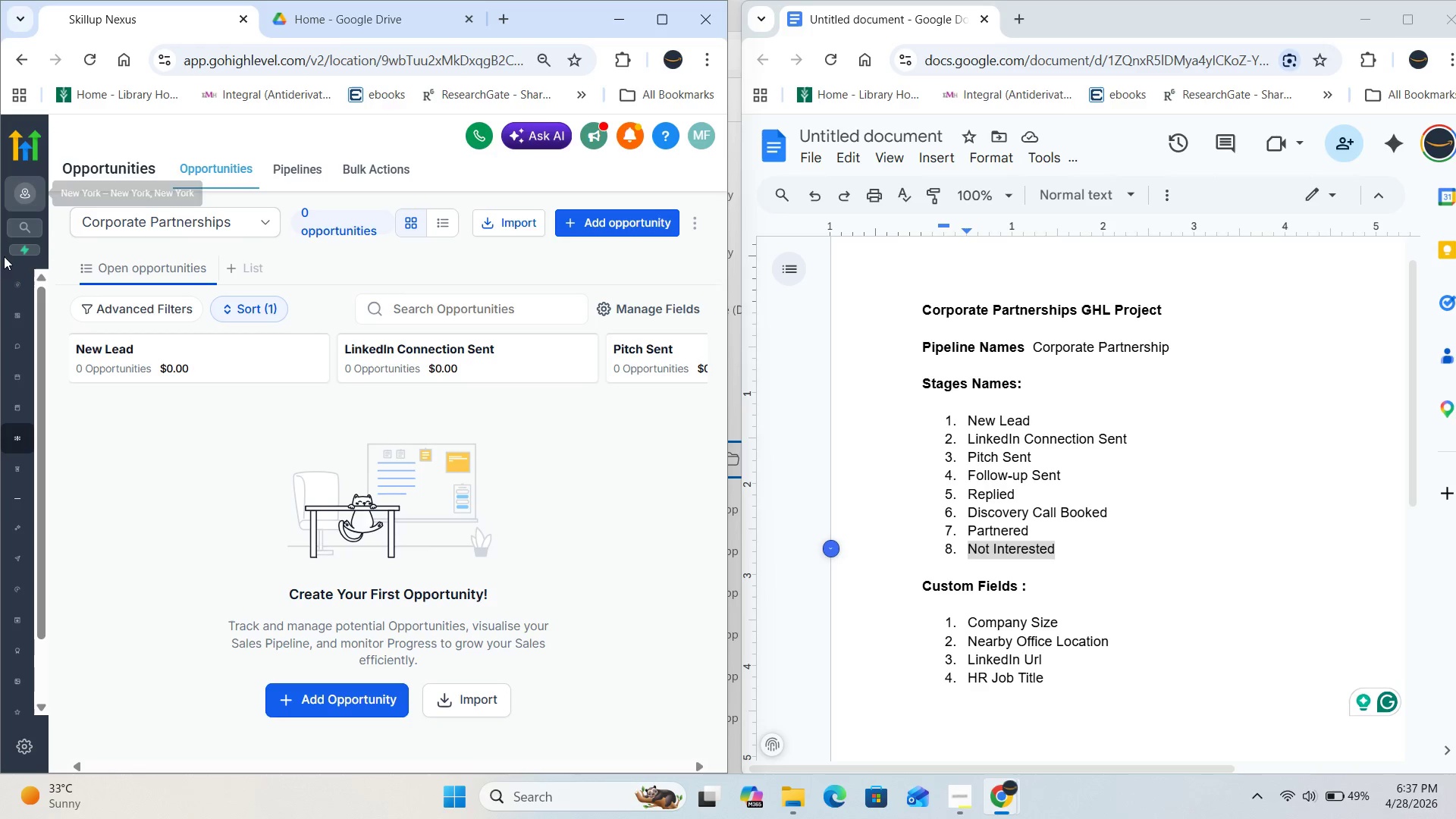 
left_click([3, 266])
 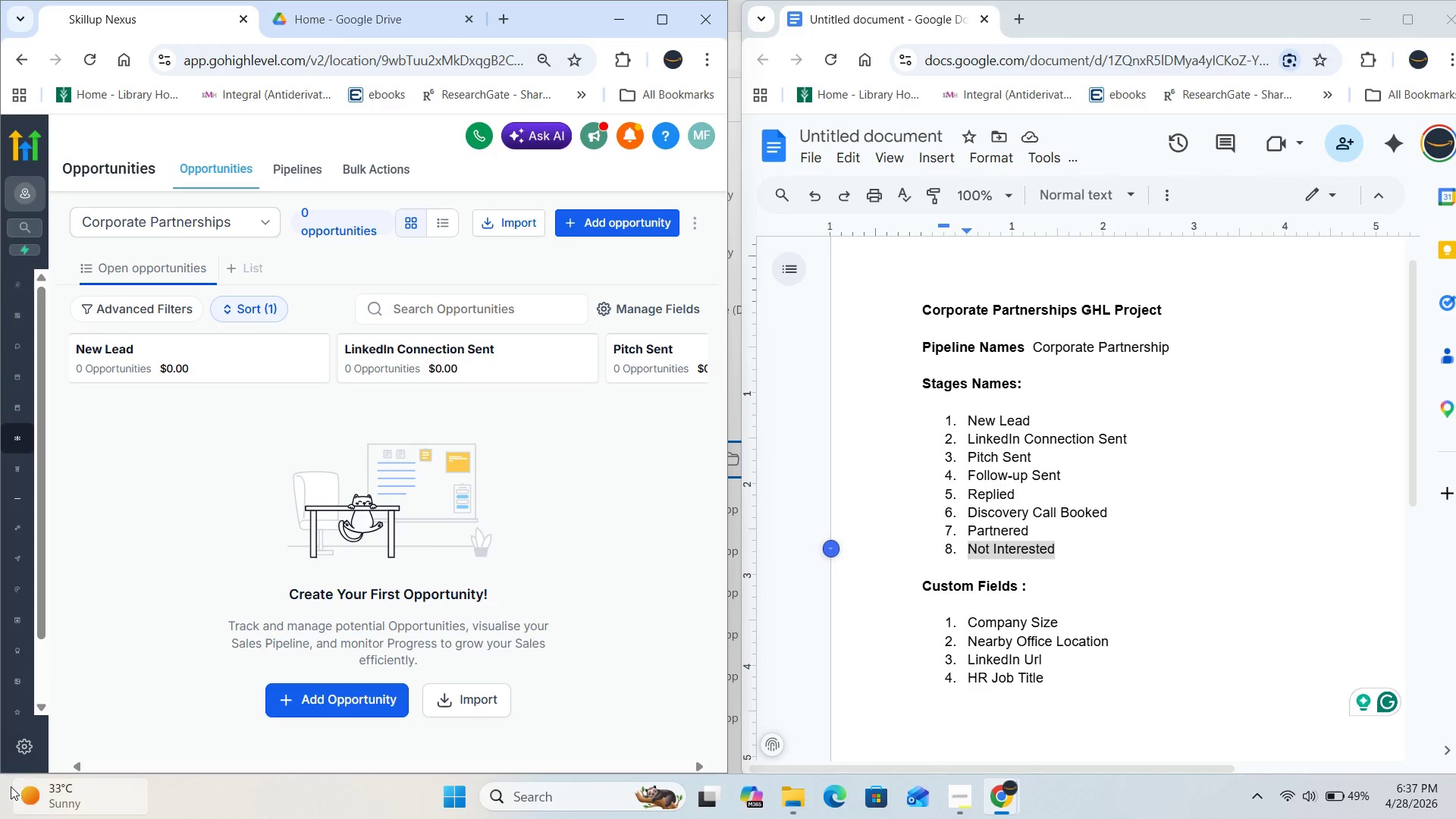 
left_click([41, 749])
 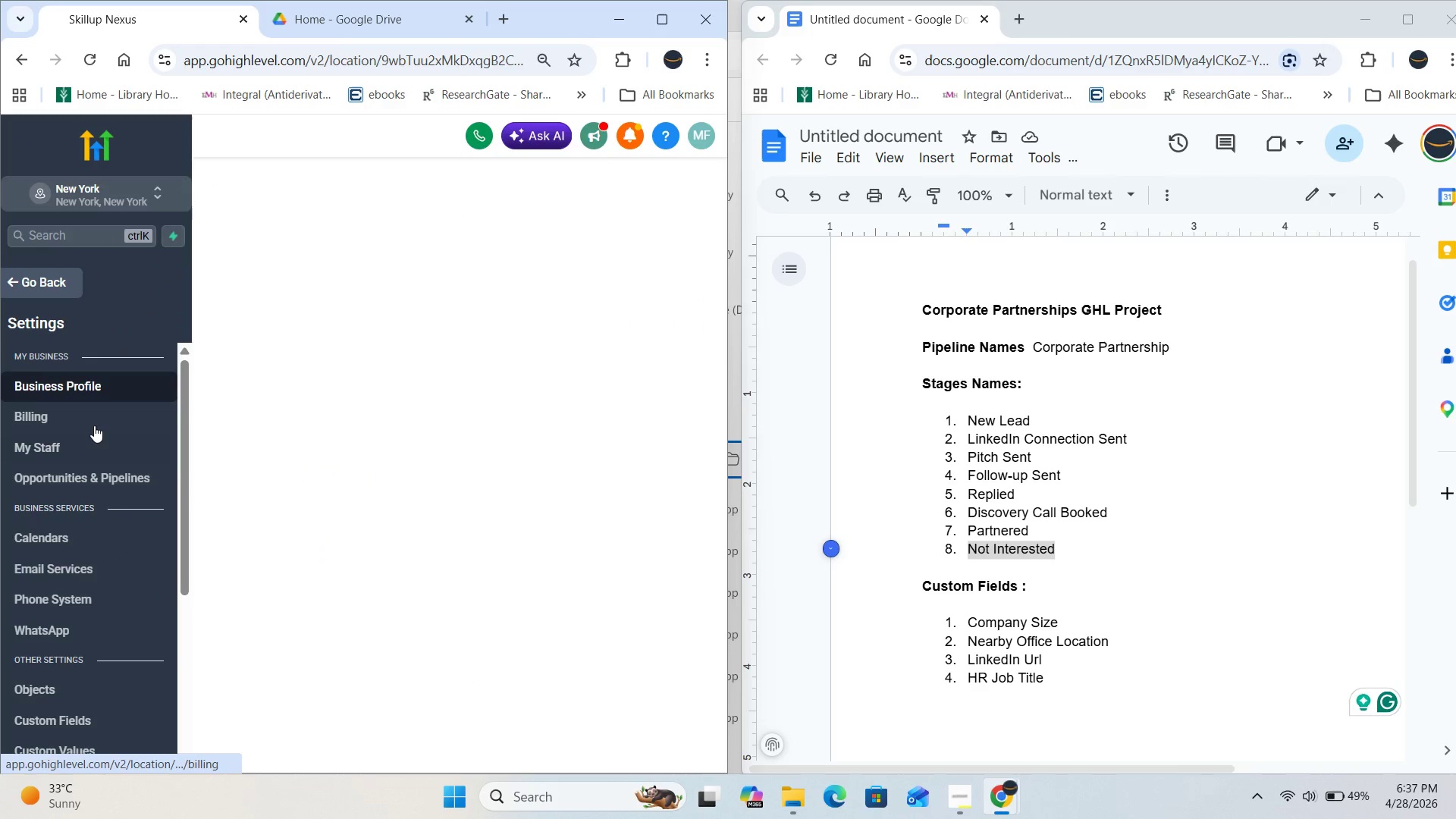 
scroll: coordinate [94, 425], scroll_direction: down, amount: 4.0
 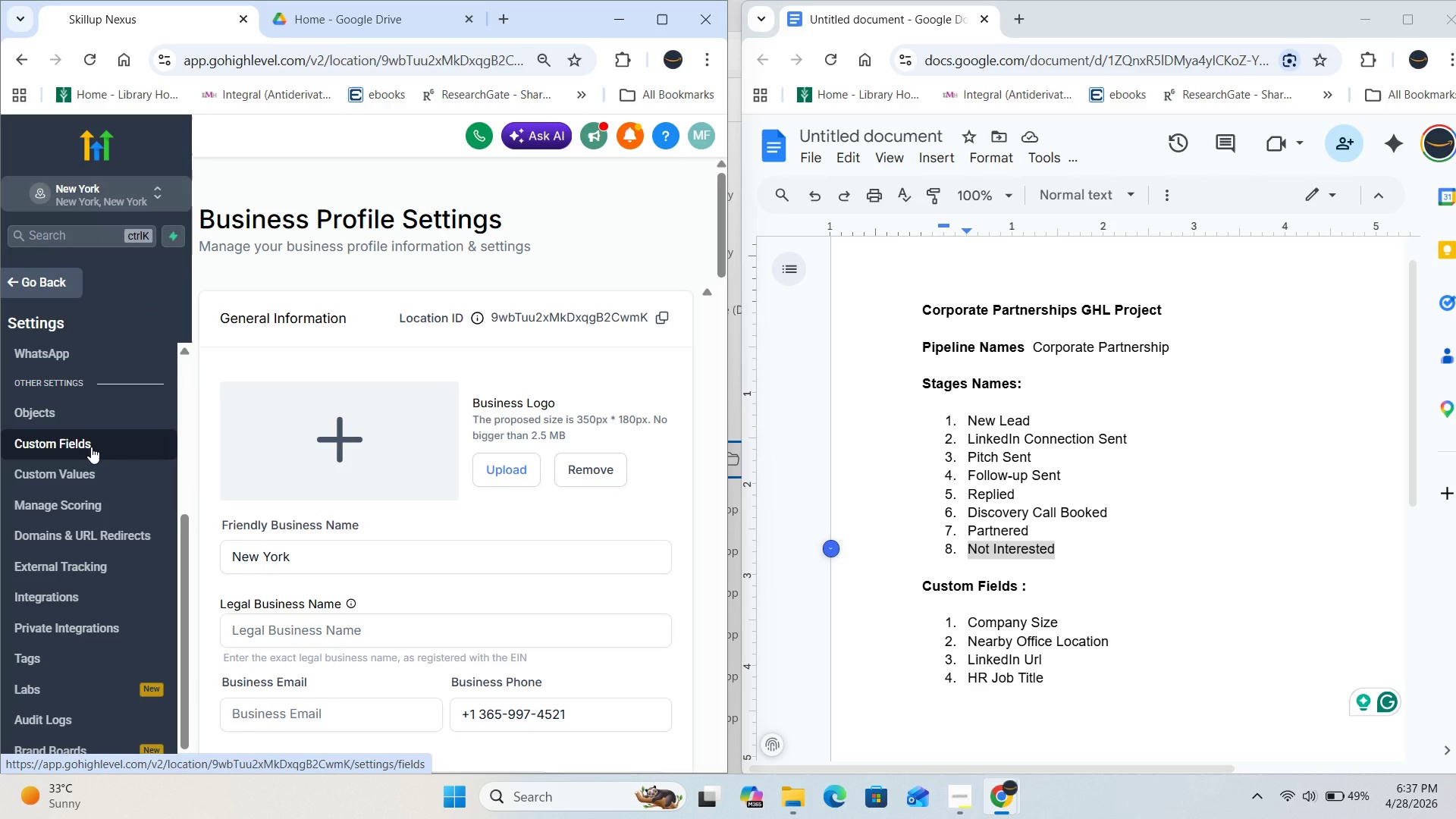 
left_click([91, 447])